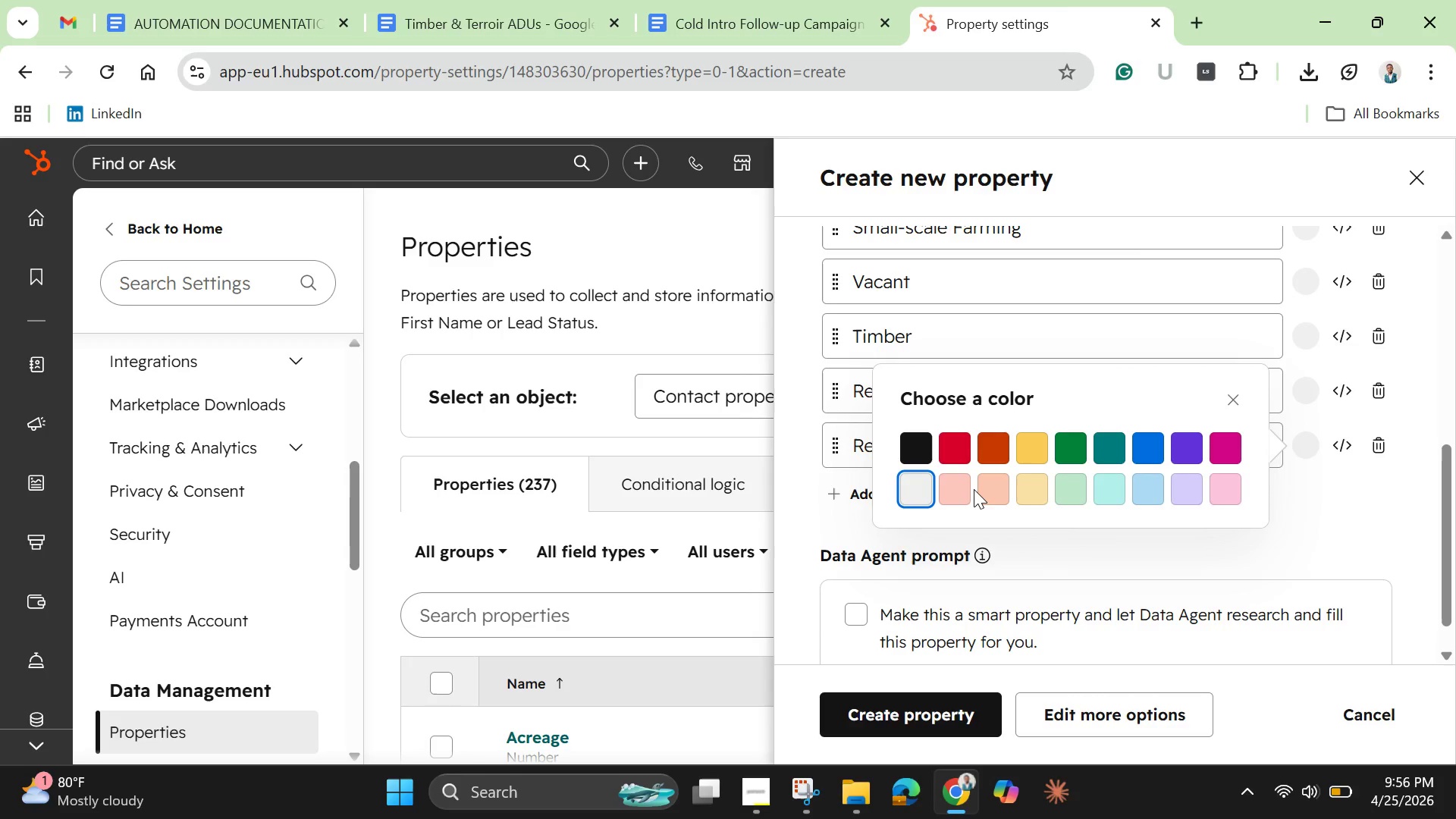 
scroll: coordinate [974, 489], scroll_direction: down, amount: 2.0
 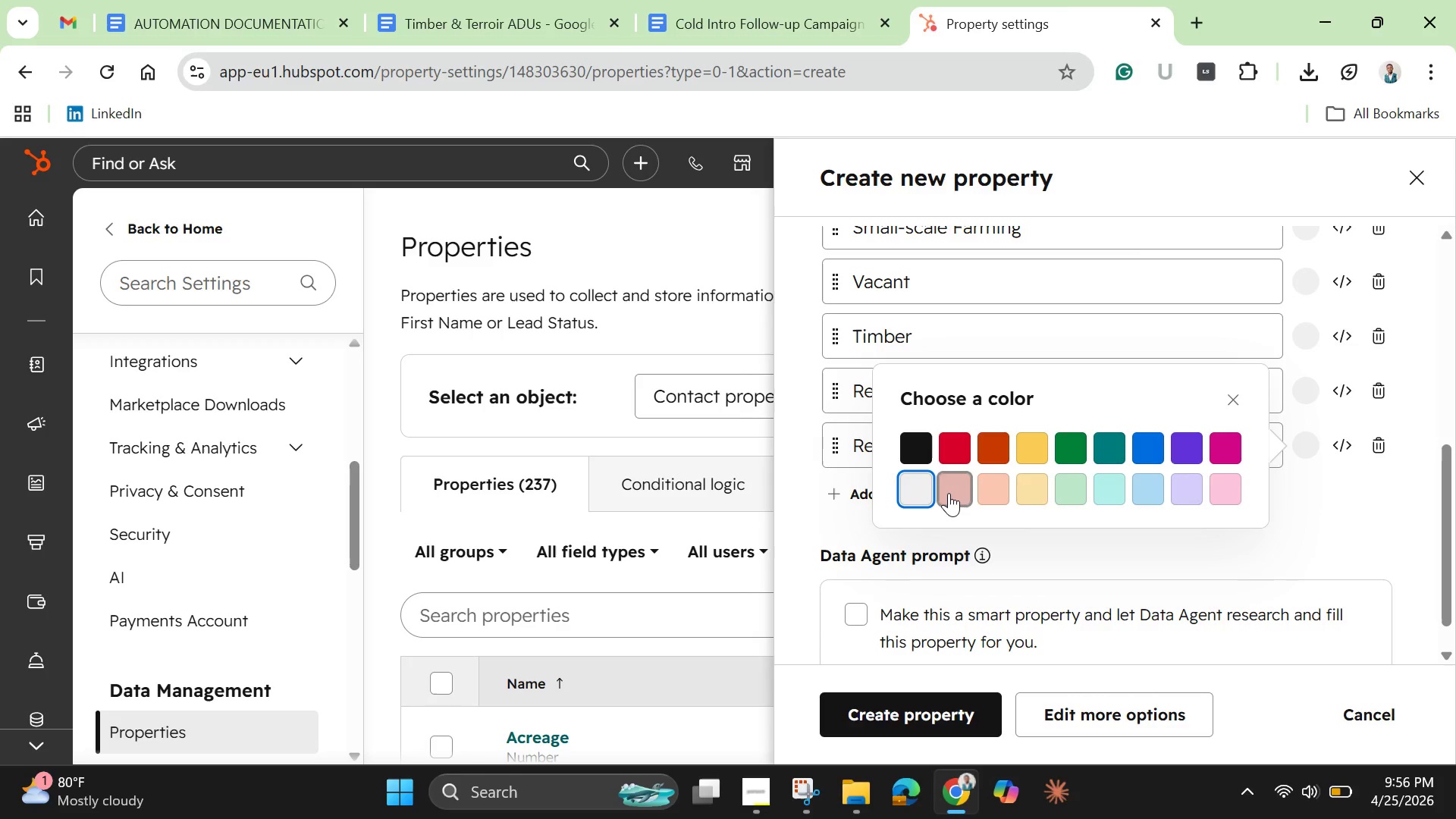 
left_click([949, 493])
 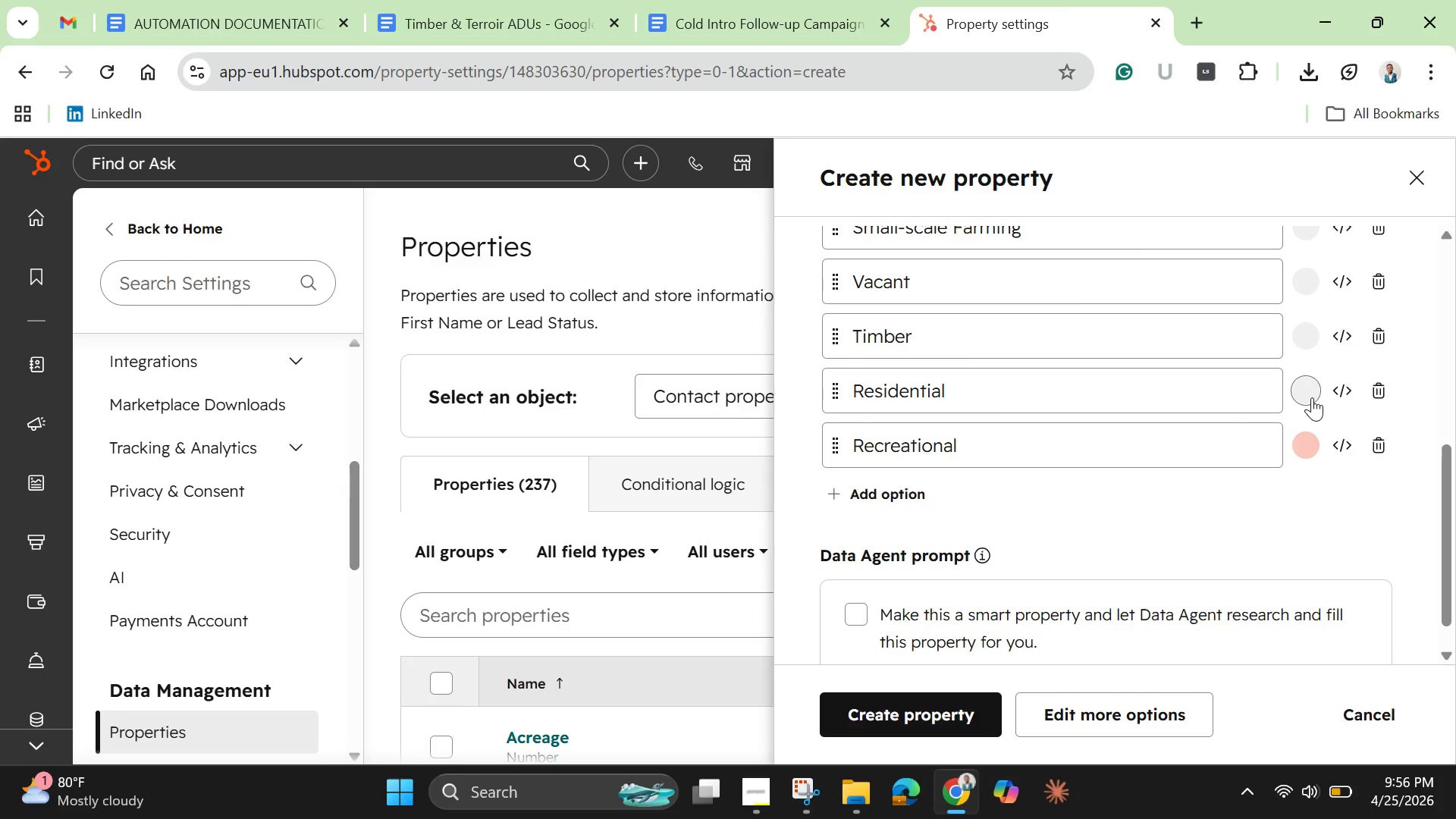 
left_click([1312, 396])
 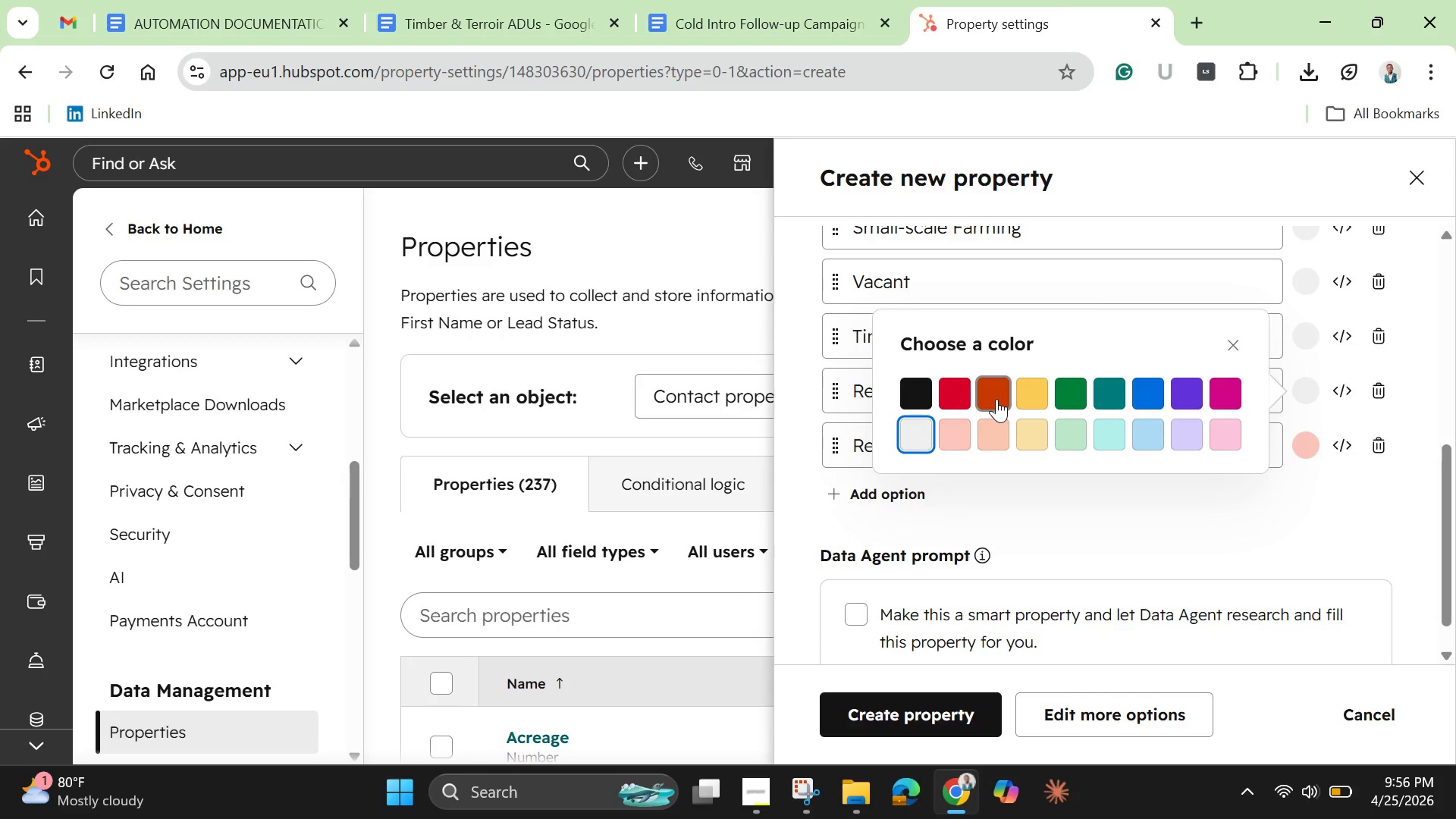 
left_click([996, 399])
 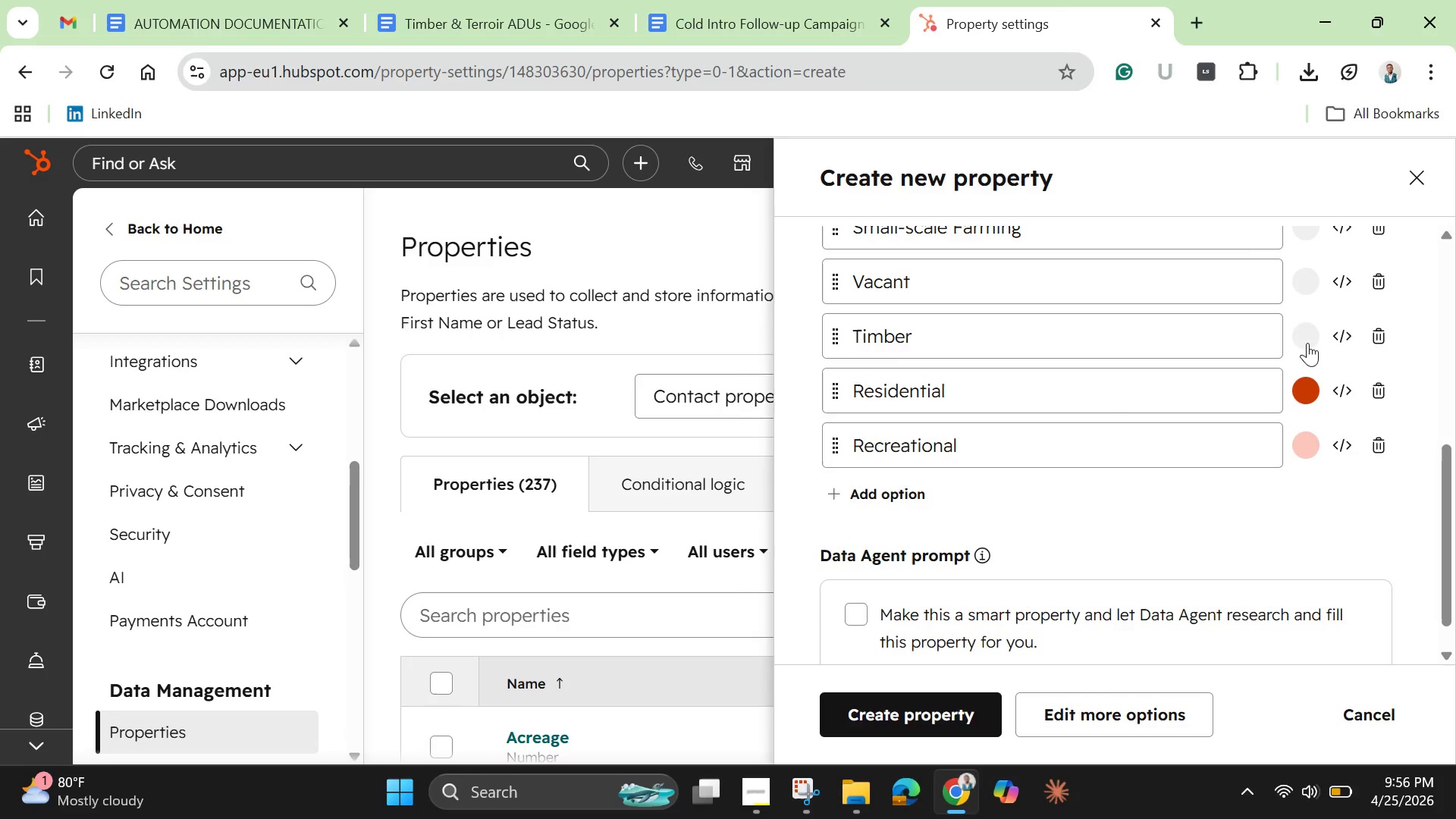 
left_click([1307, 331])
 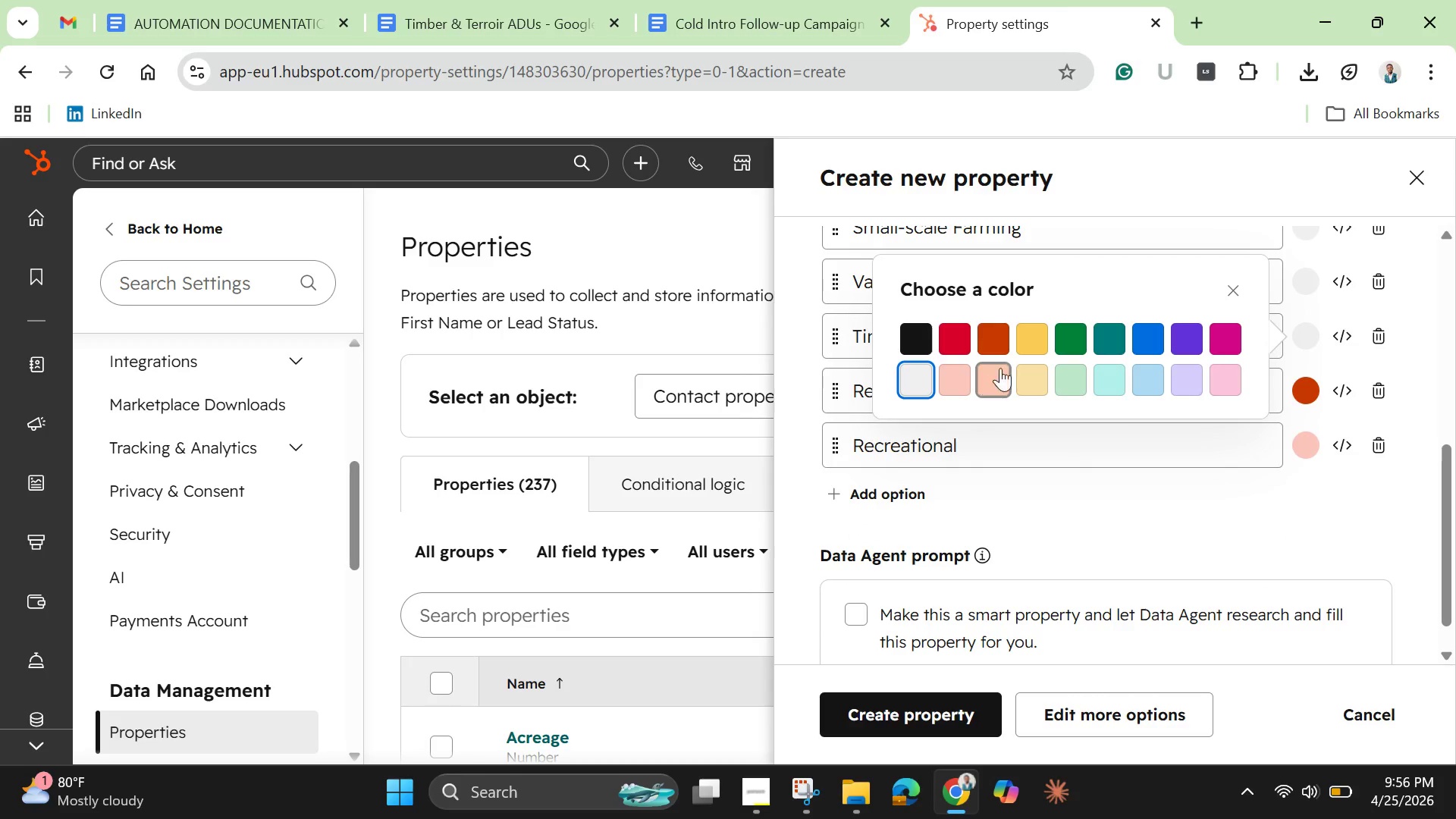 
left_click([1025, 334])
 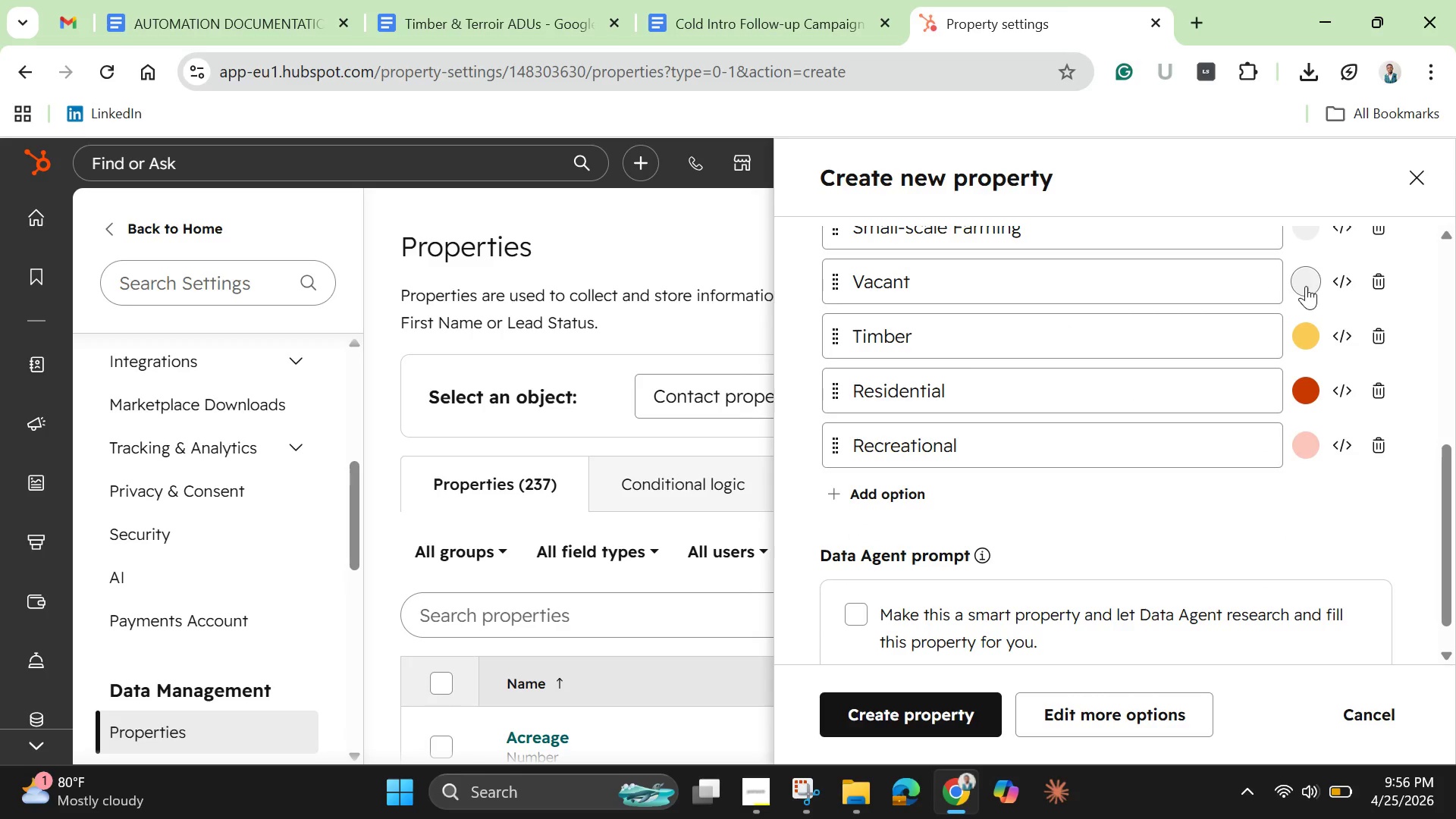 
left_click([1306, 281])
 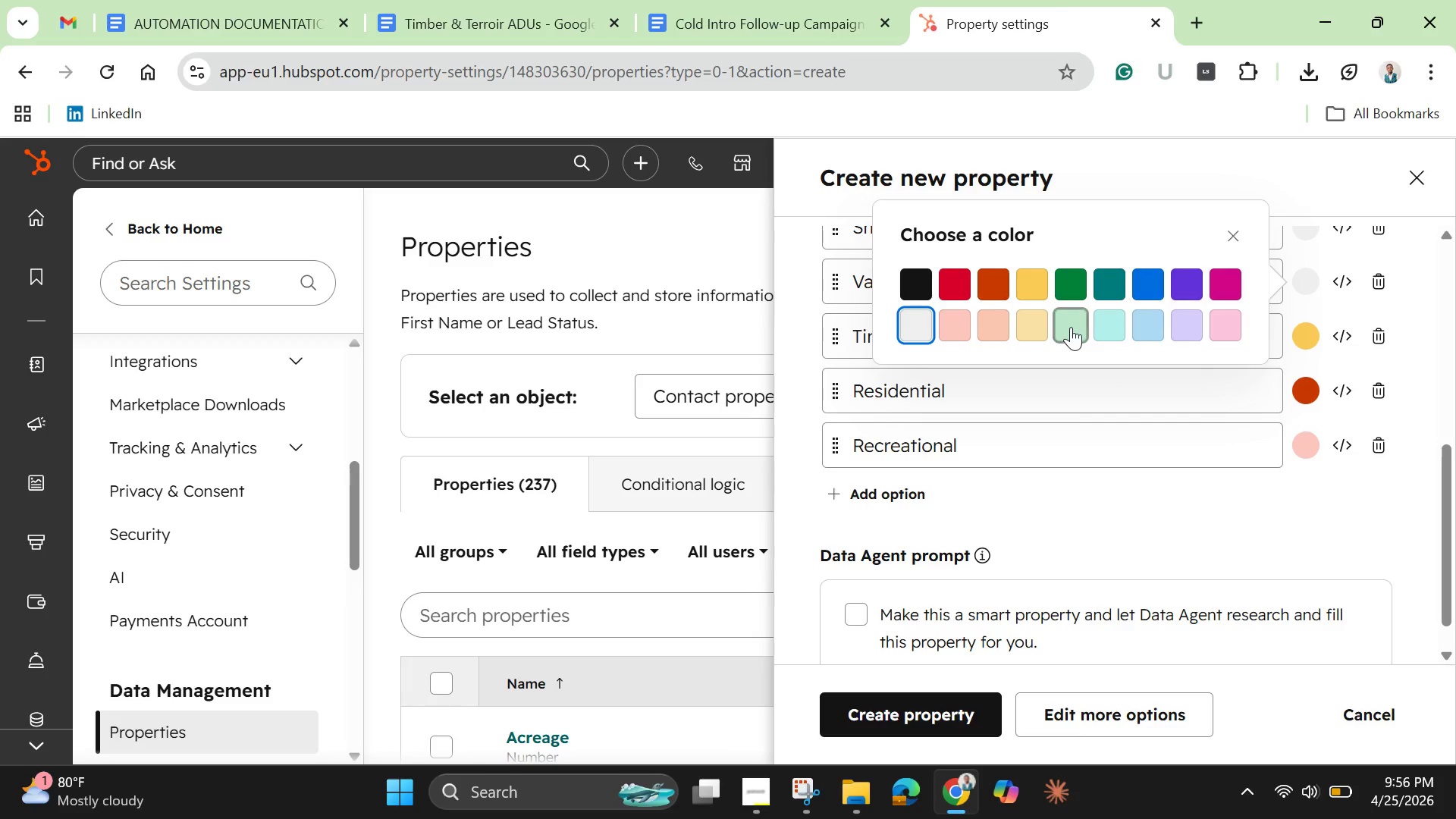 
left_click([1072, 327])
 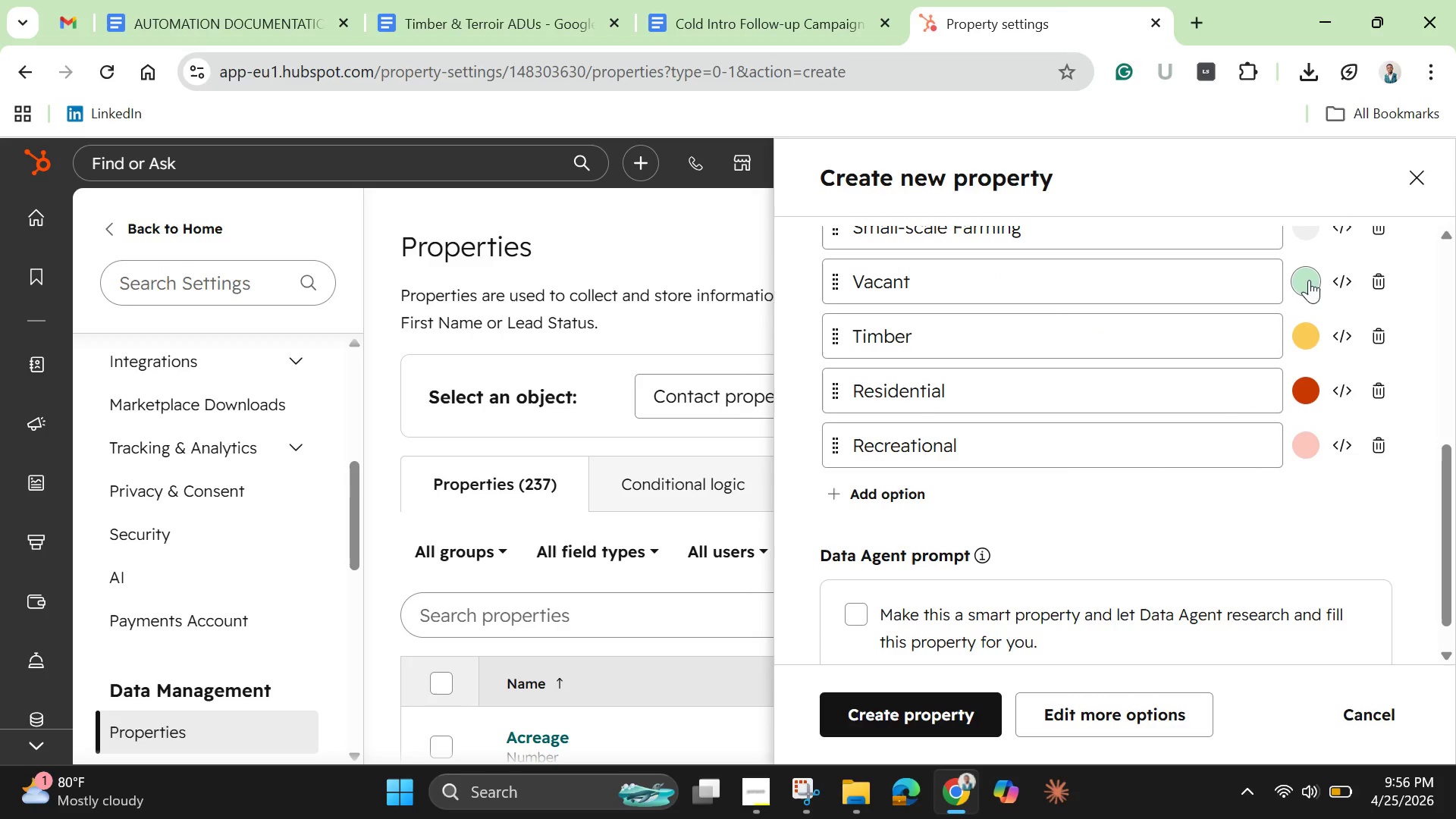 
scroll: coordinate [1312, 289], scroll_direction: up, amount: 1.0
 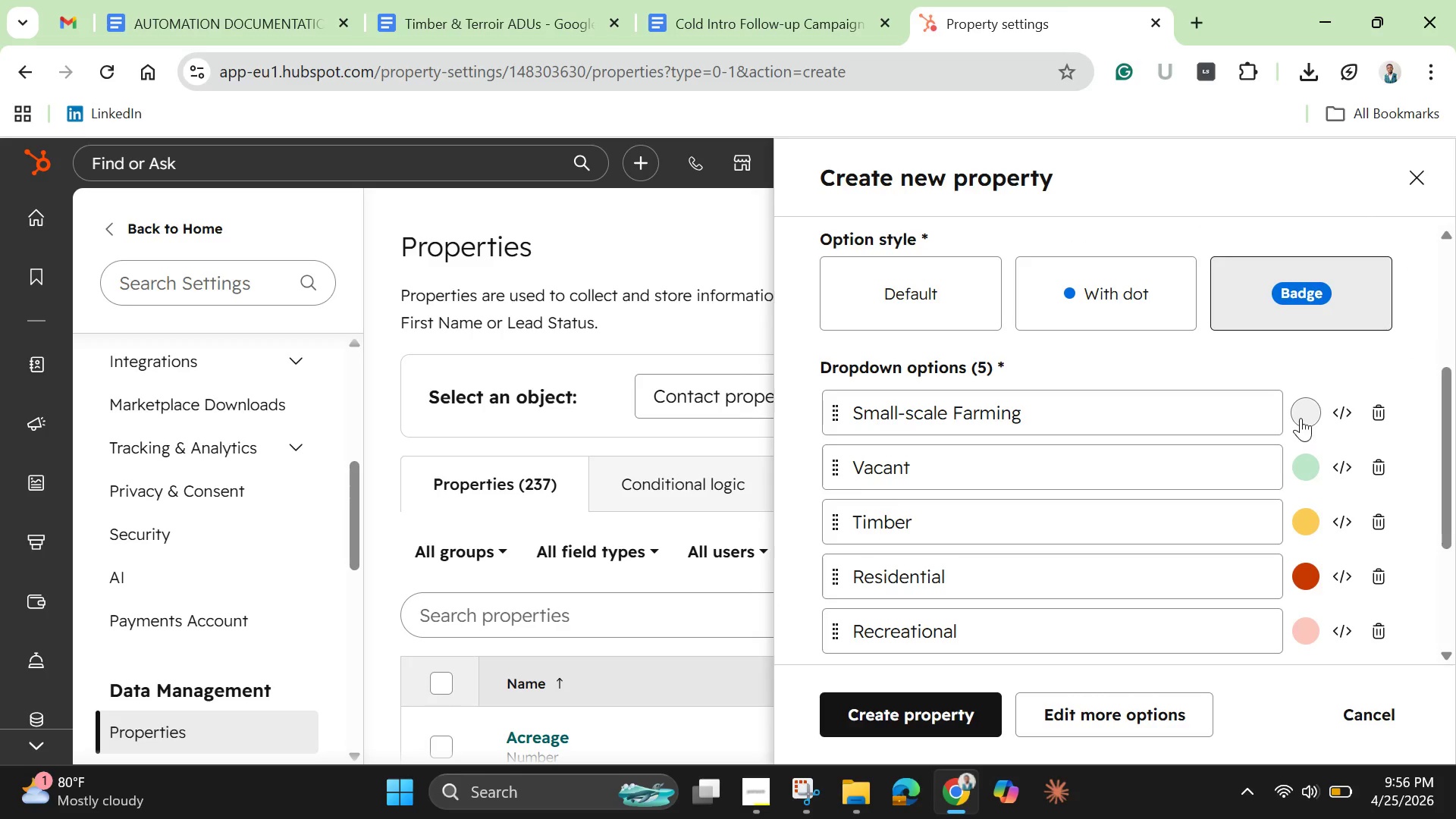 
left_click([1301, 416])
 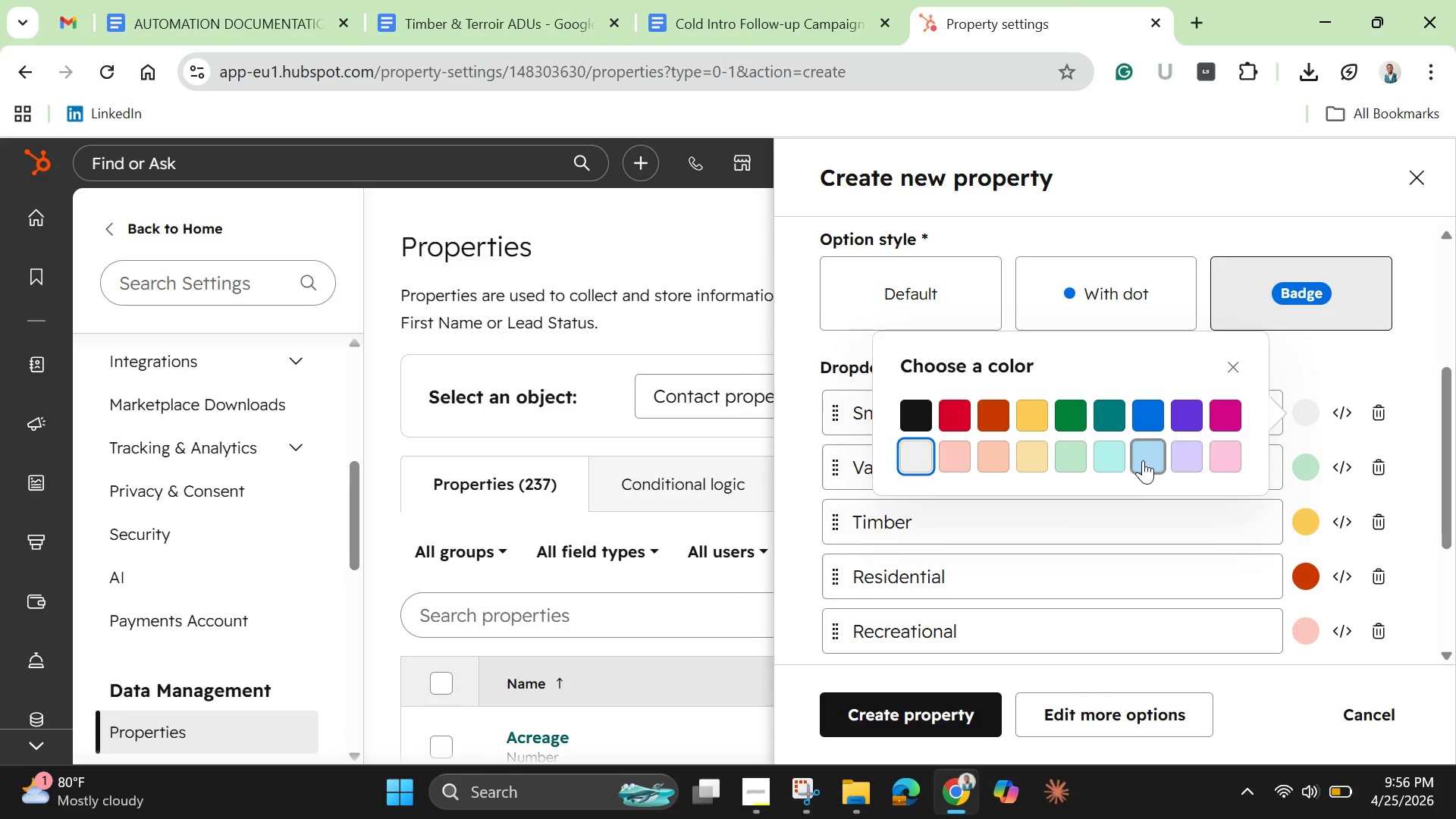 
left_click([1143, 459])
 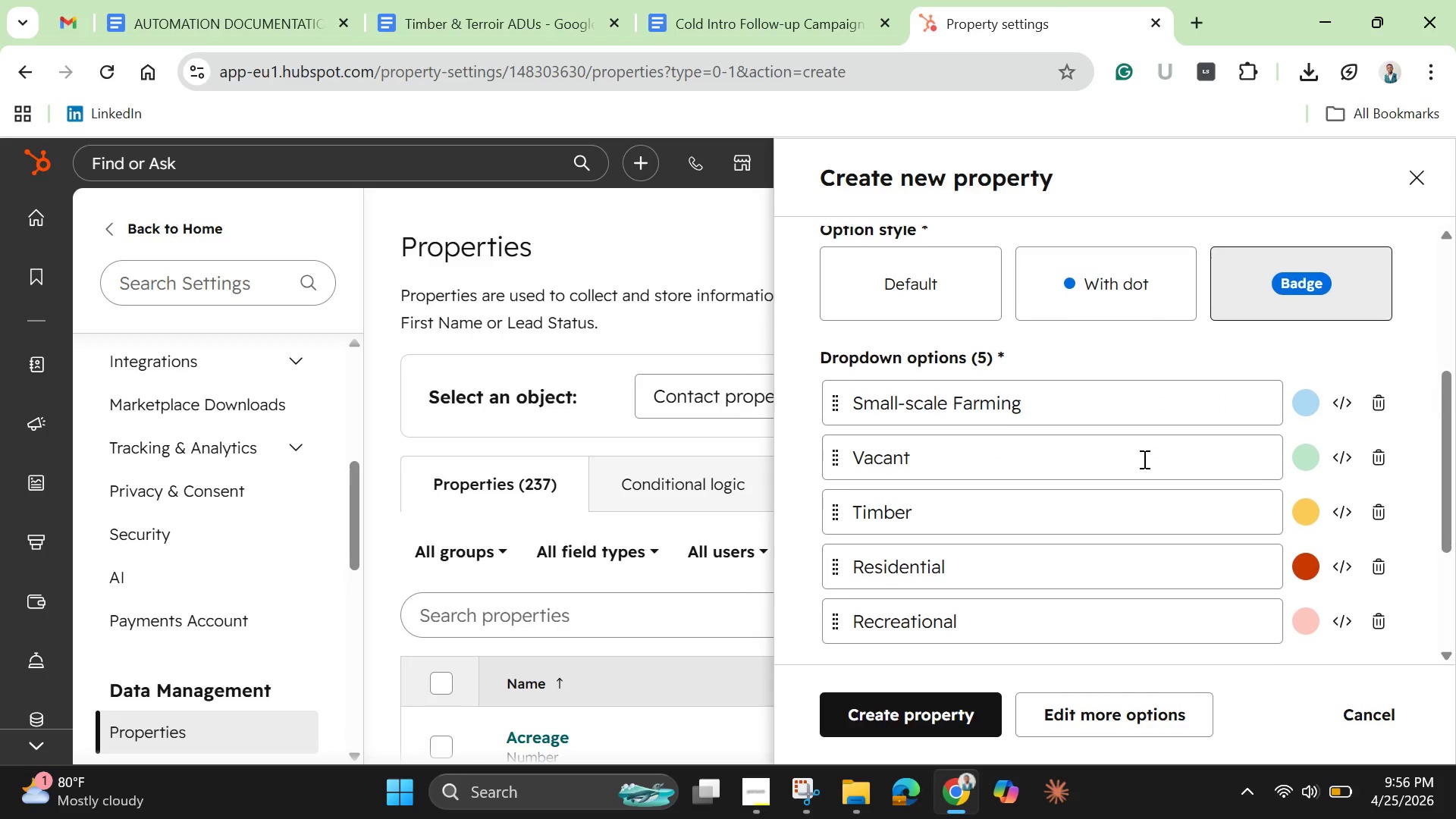 
scroll: coordinate [1143, 459], scroll_direction: down, amount: 2.0
 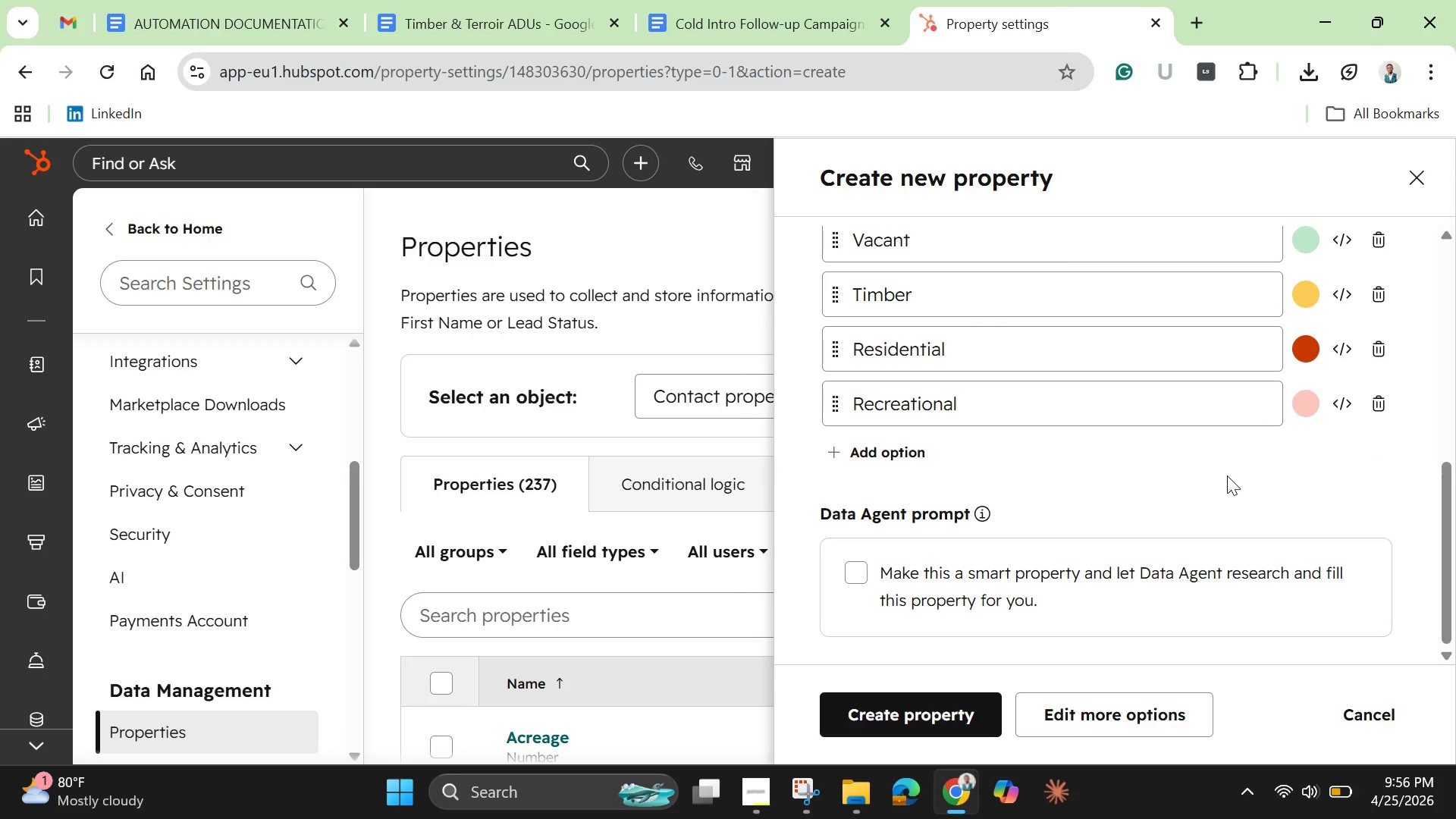 
left_click([1227, 475])
 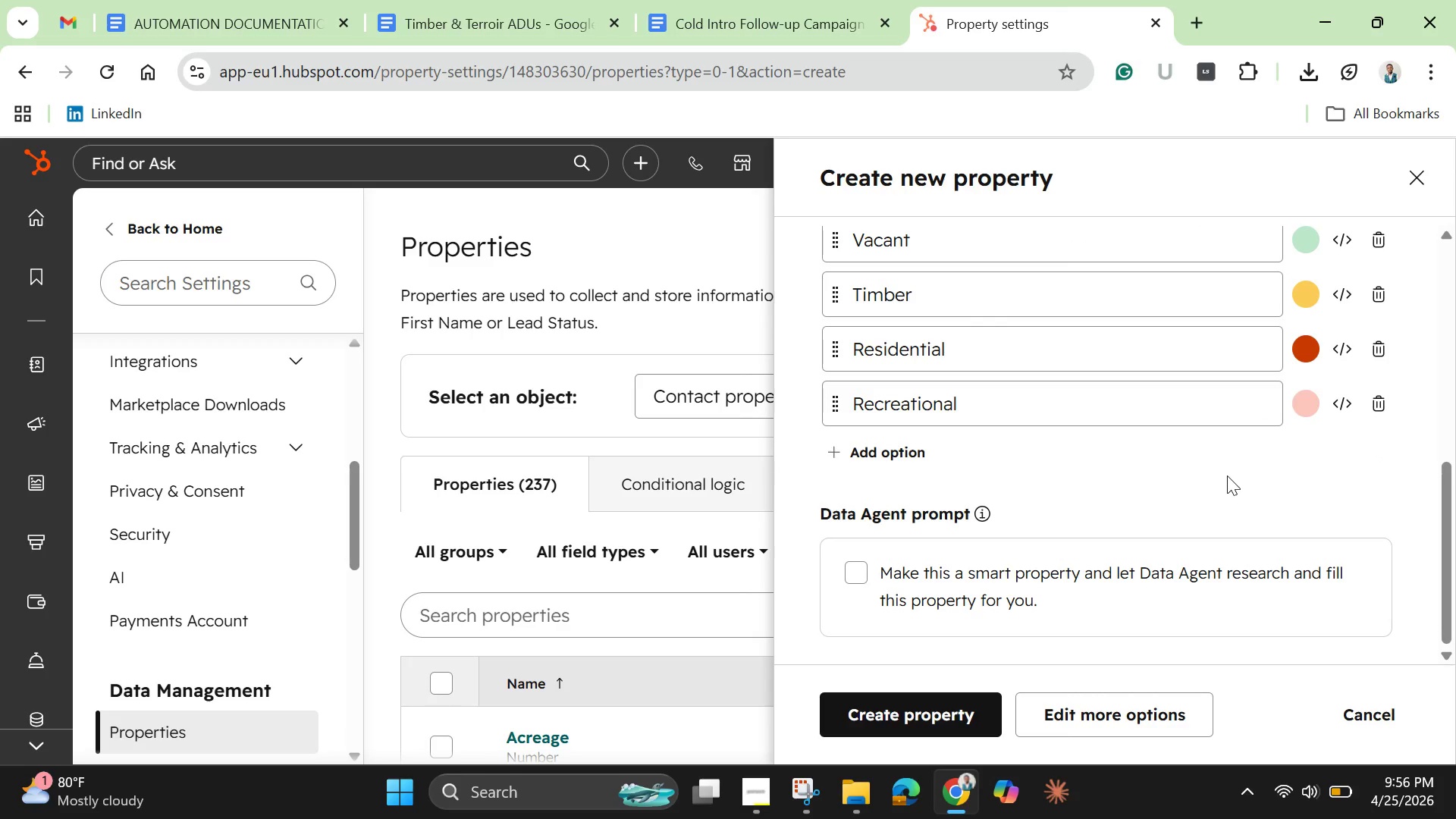 
scroll: coordinate [1227, 475], scroll_direction: down, amount: 1.0
 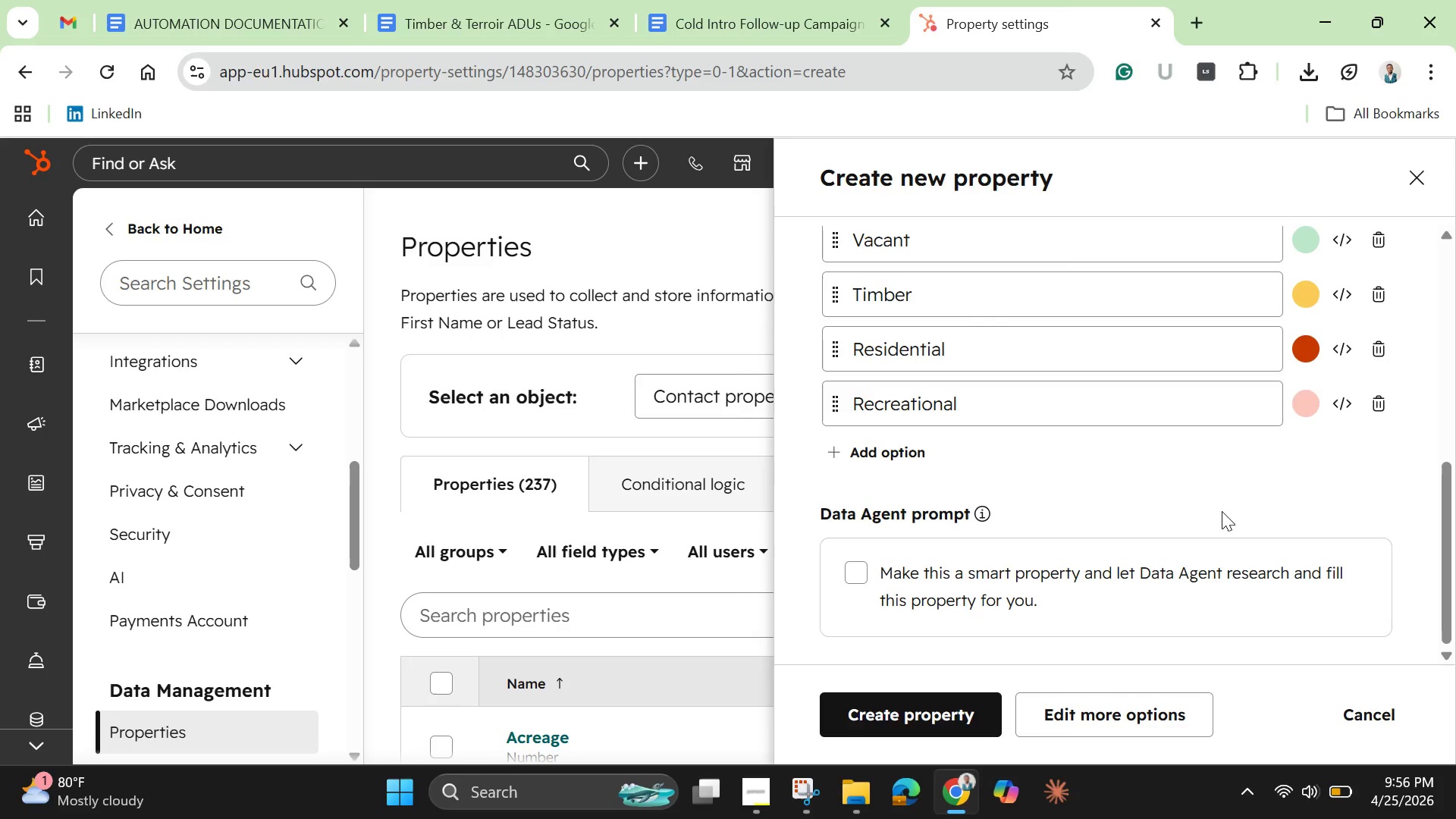 
wait(8.28)
 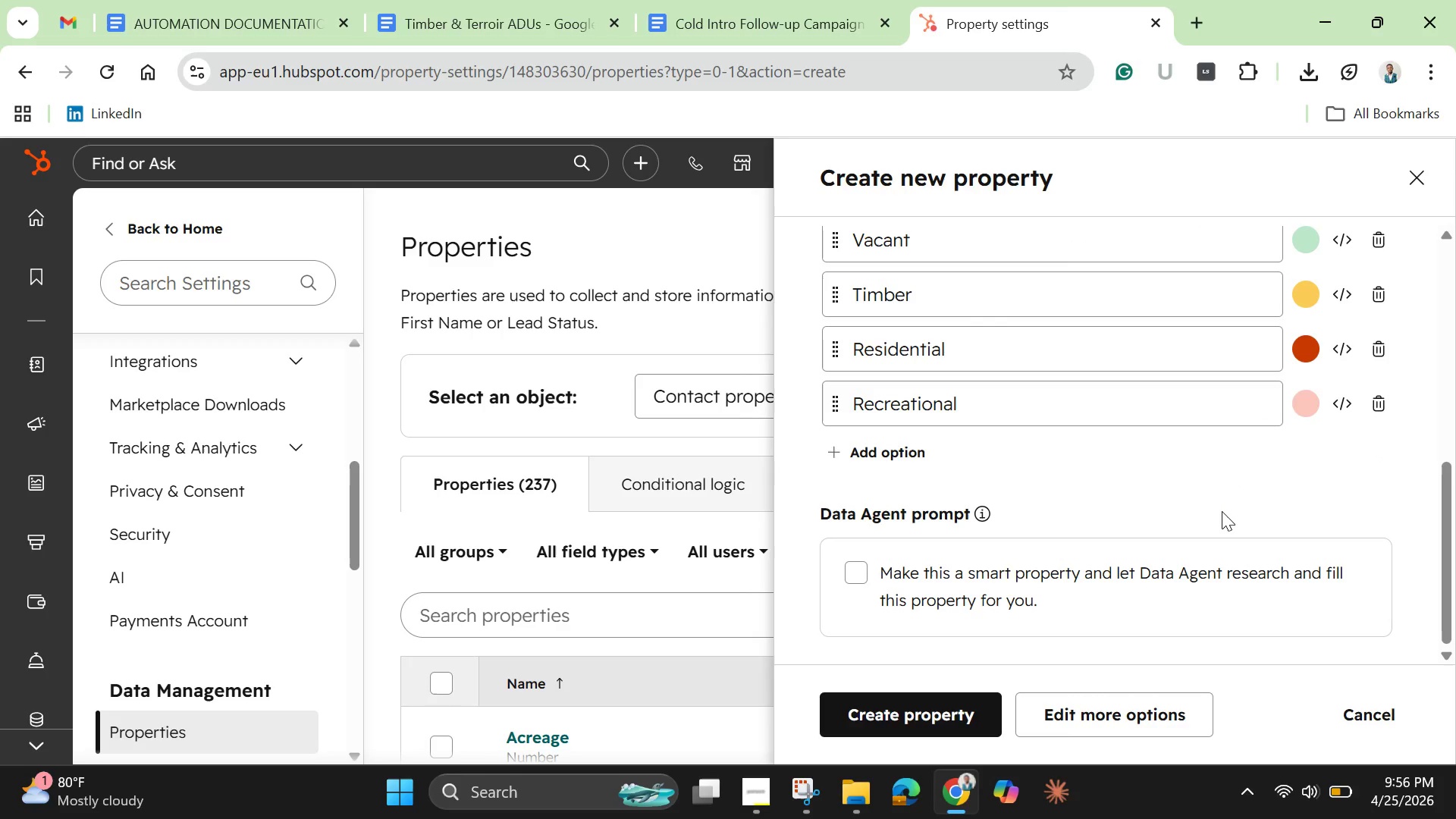 
left_click([918, 723])
 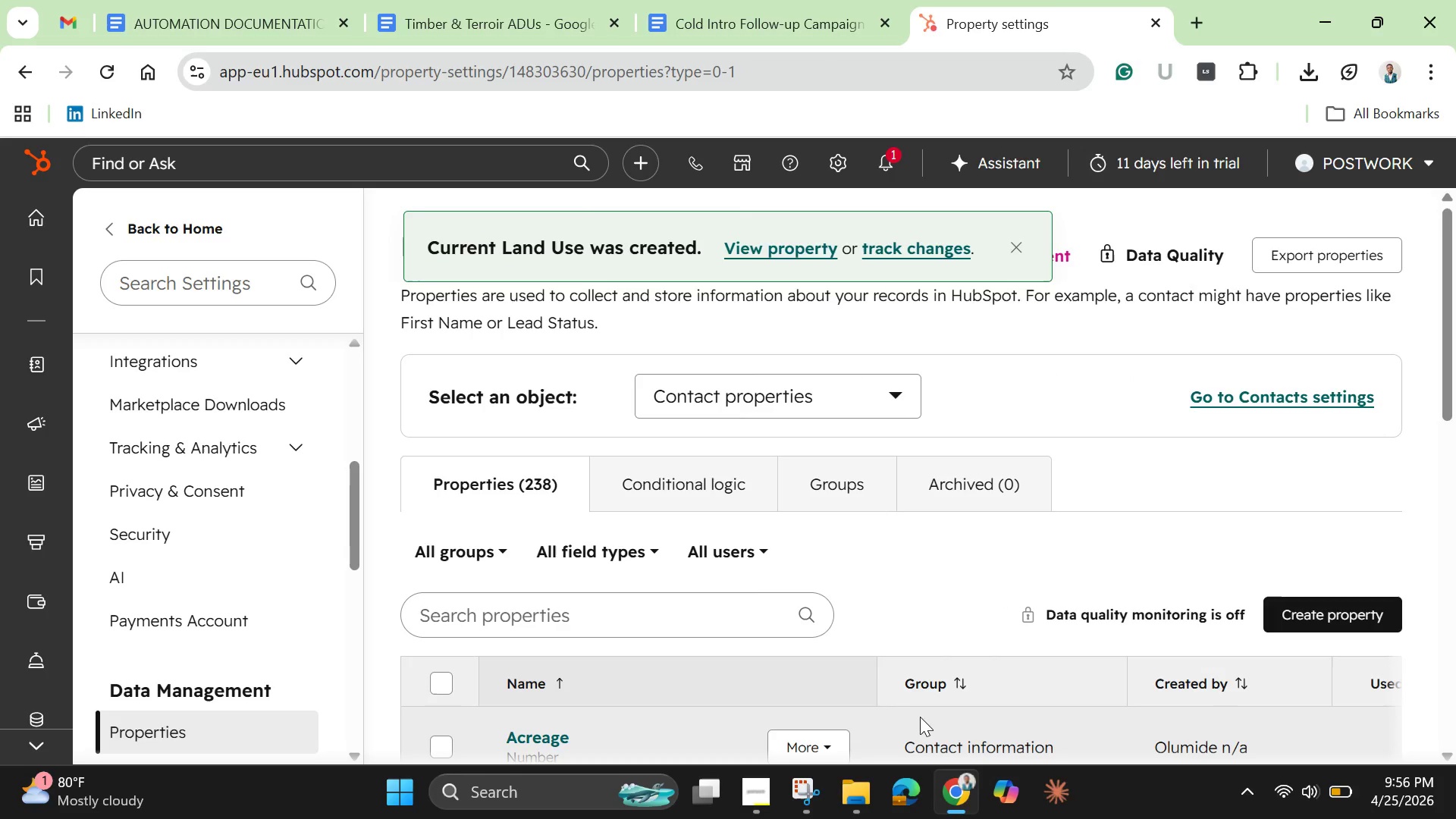 
wait(9.62)
 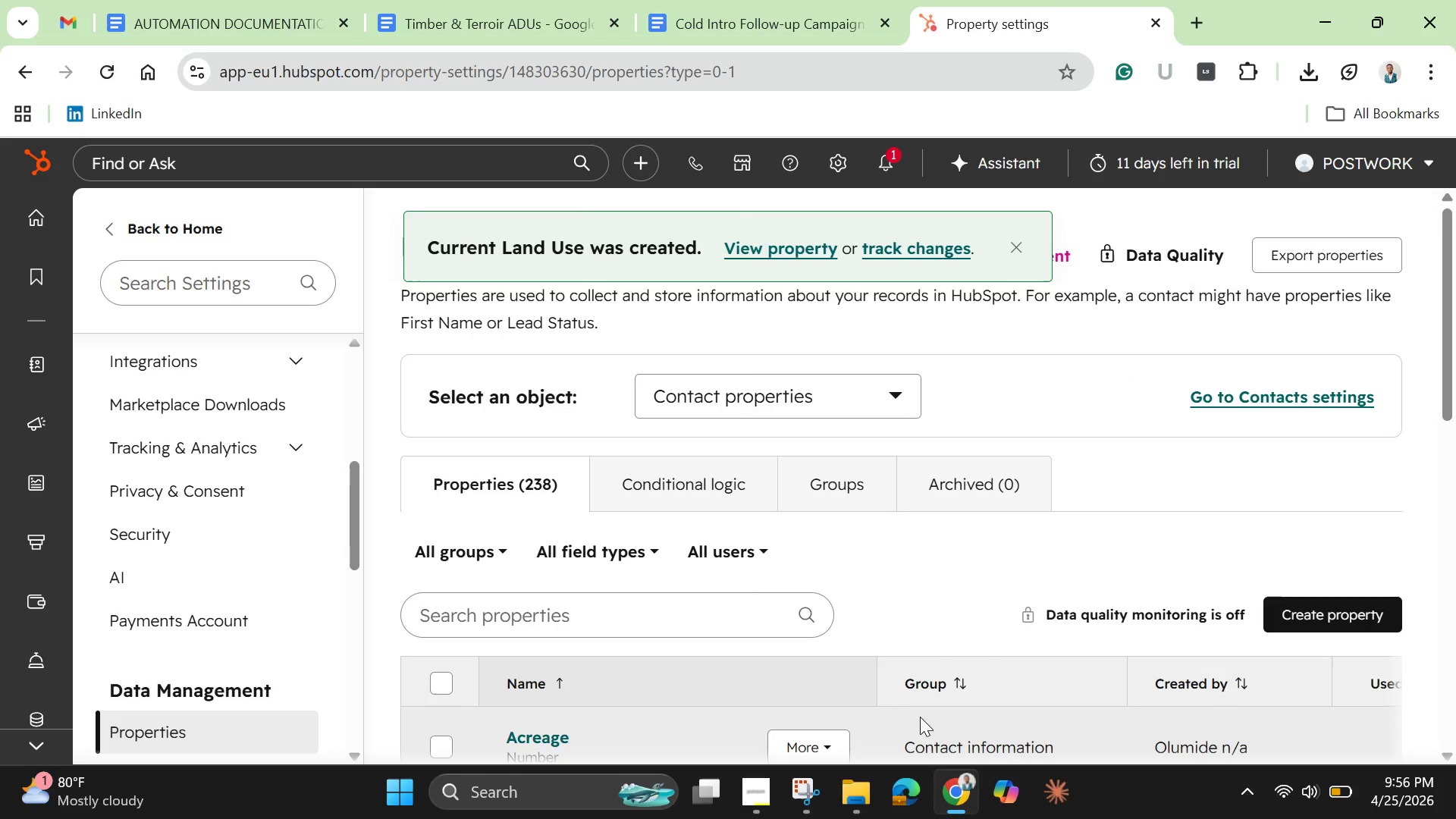 
left_click_drag(start_coordinate=[1448, 402], to_coordinate=[1454, 488])
 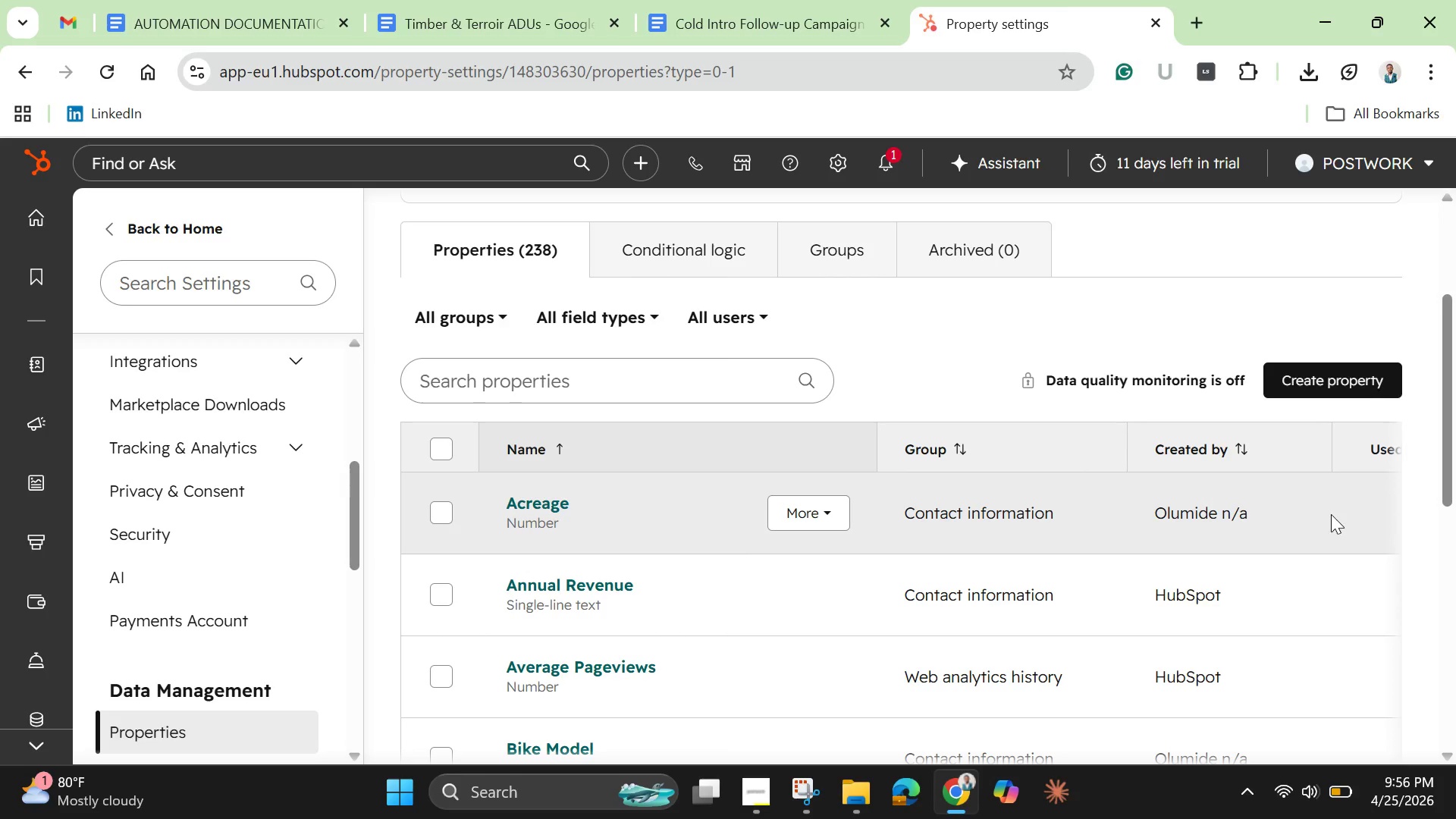 
wait(13.8)
 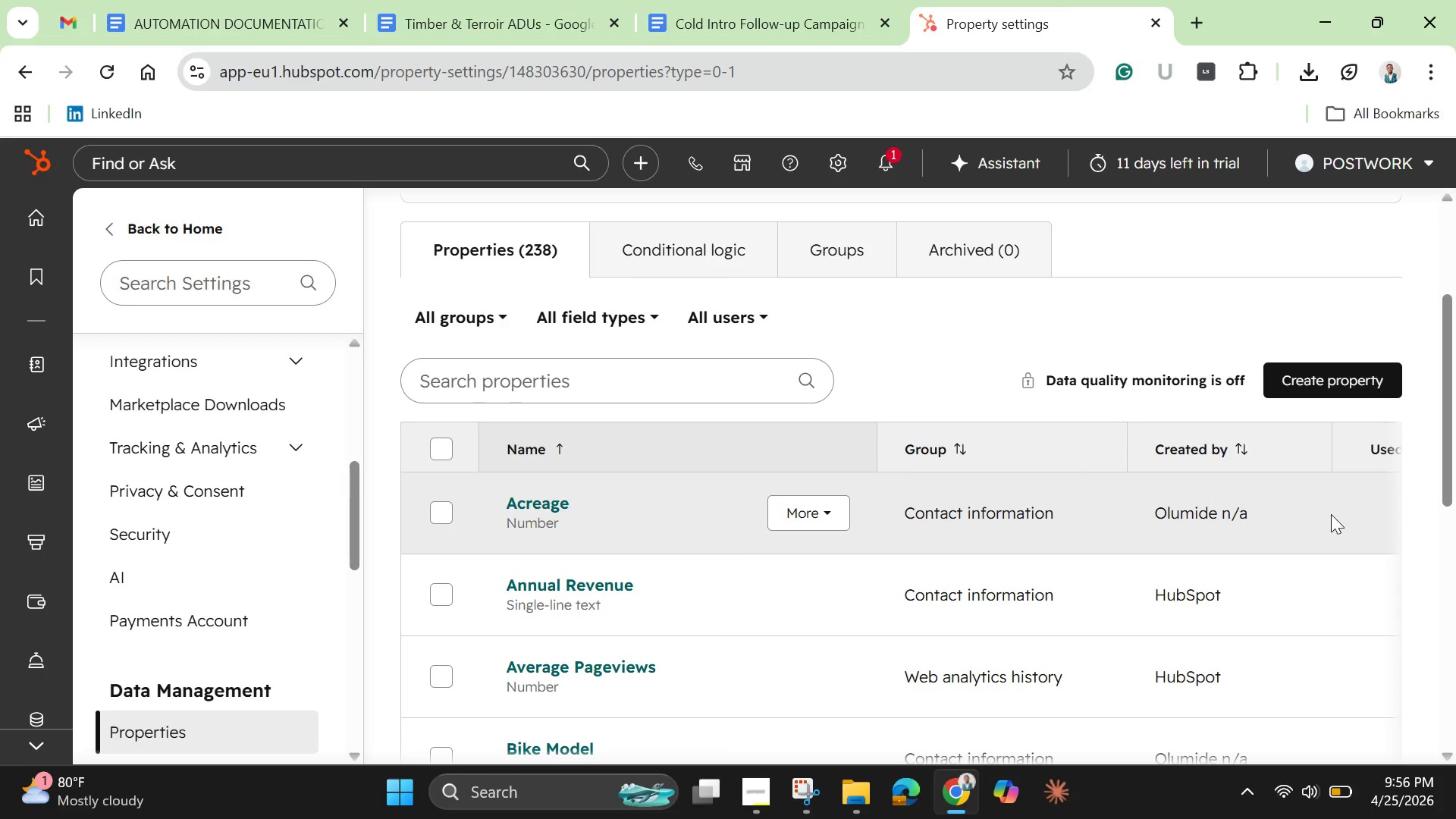 
left_click_drag(start_coordinate=[1439, 472], to_coordinate=[1408, 379])
 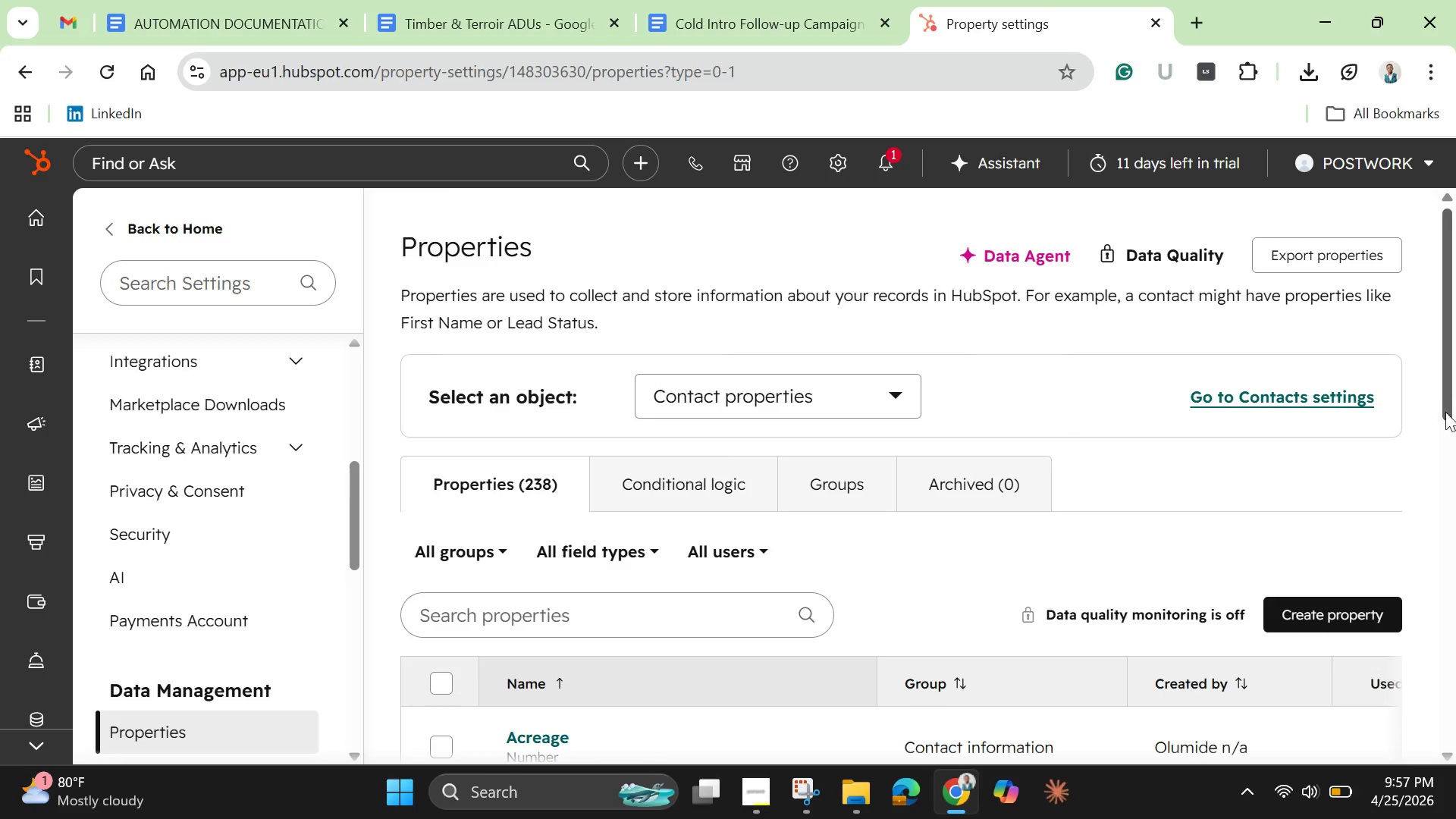 
left_click_drag(start_coordinate=[1446, 395], to_coordinate=[1455, 745])
 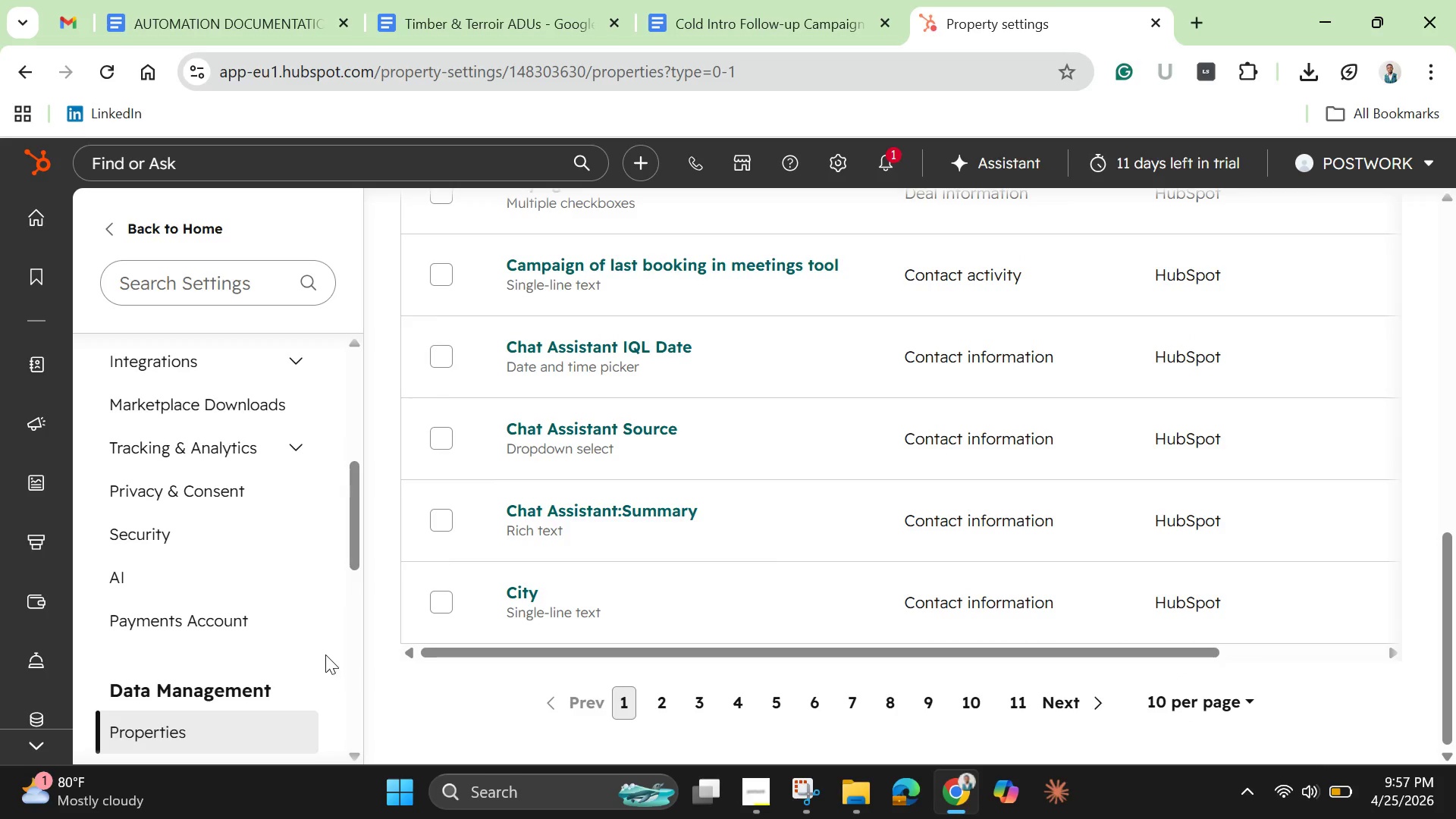 
scroll: coordinate [325, 645], scroll_direction: down, amount: 4.0
 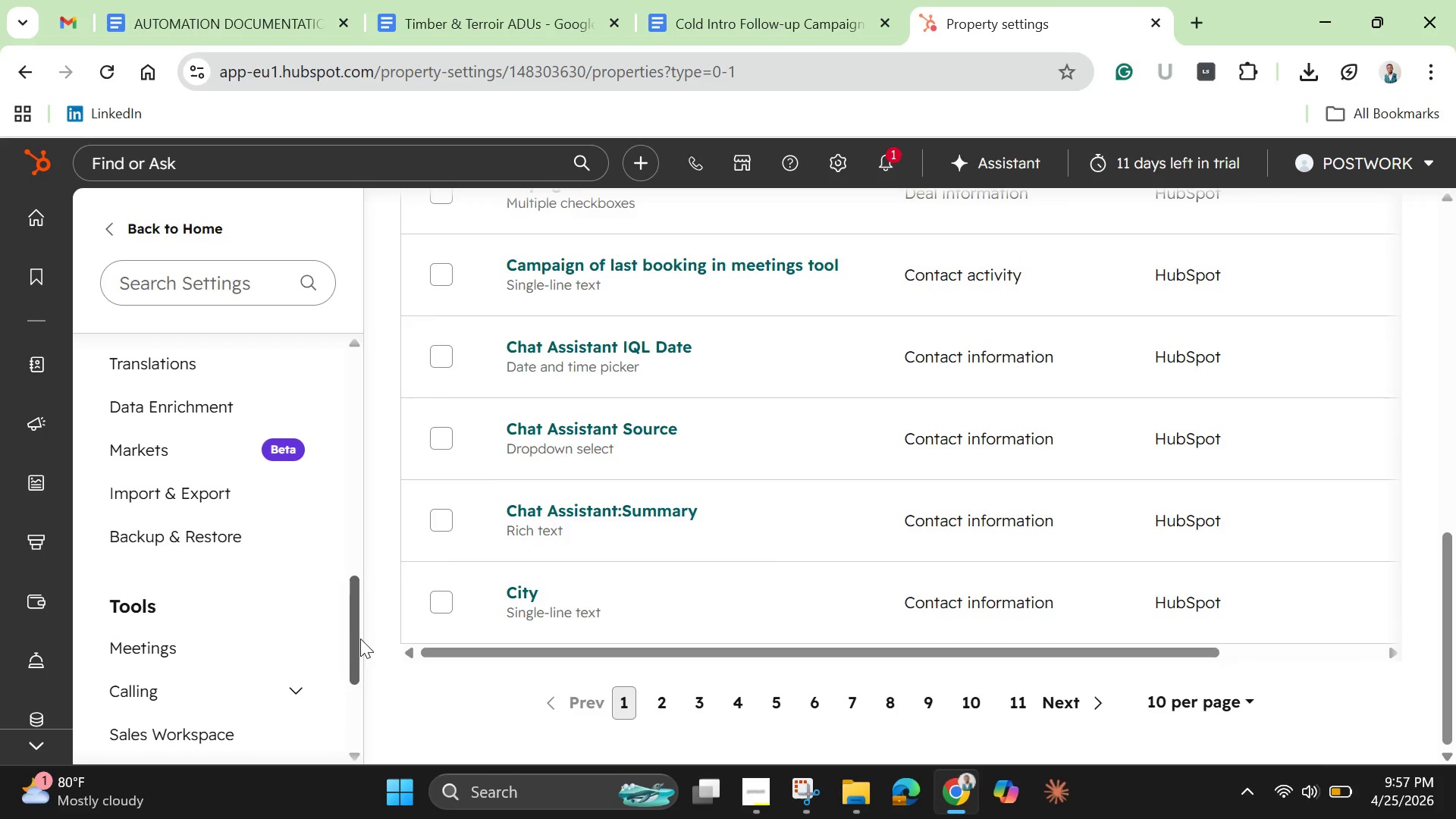 
left_click_drag(start_coordinate=[352, 651], to_coordinate=[346, 381])
 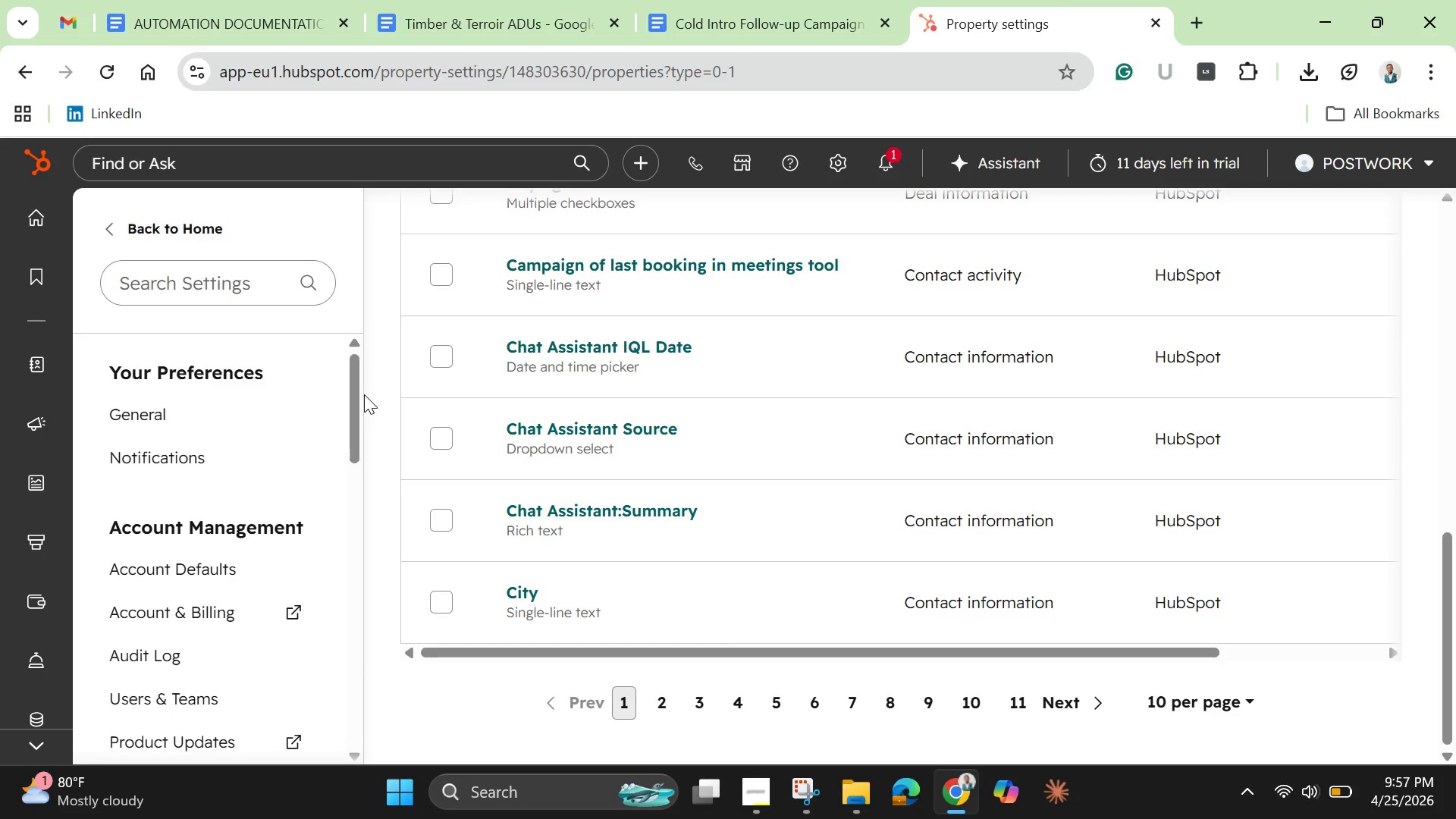 
scroll: coordinate [409, 558], scroll_direction: up, amount: 10.0
 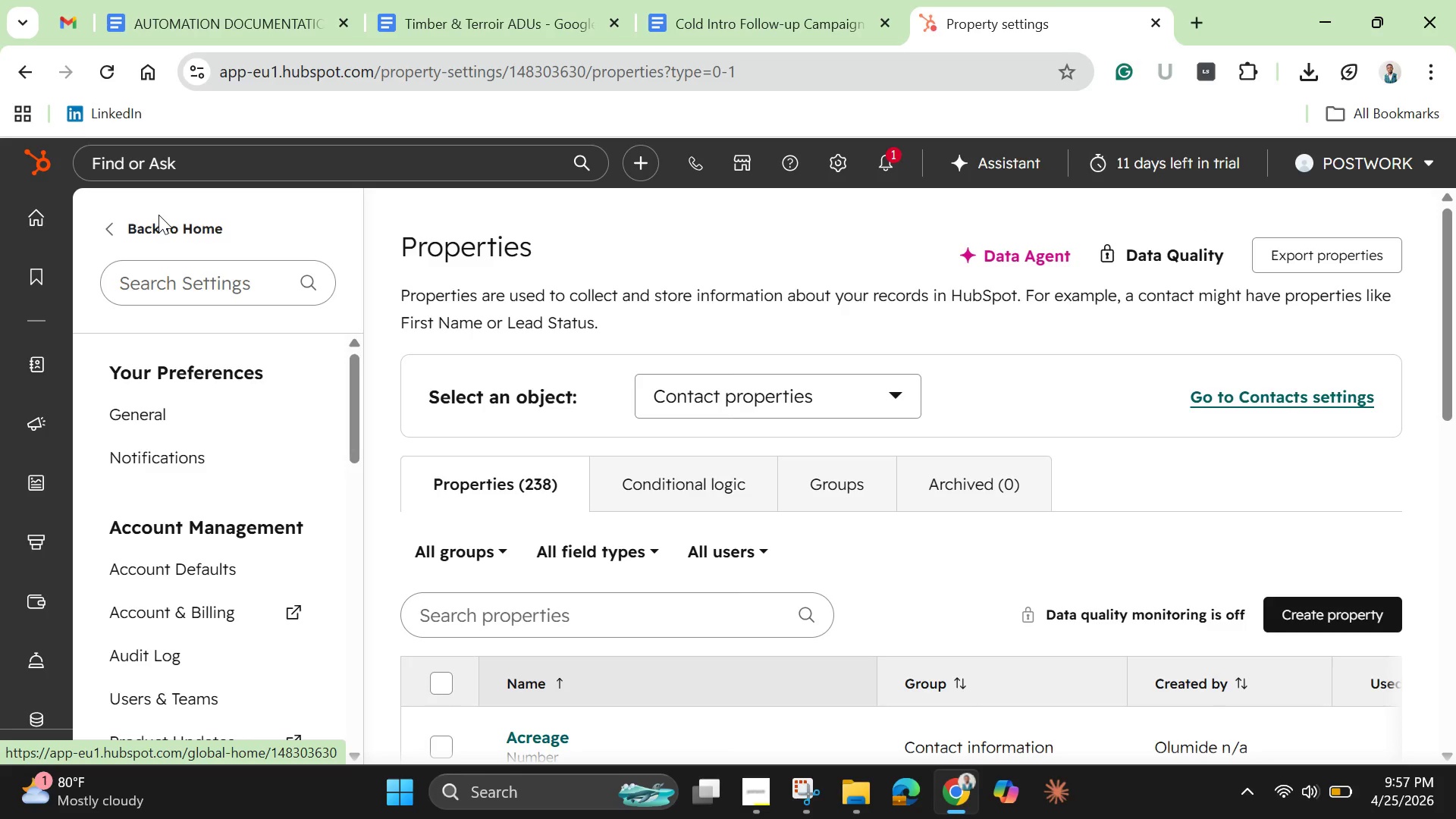 
left_click([160, 215])
 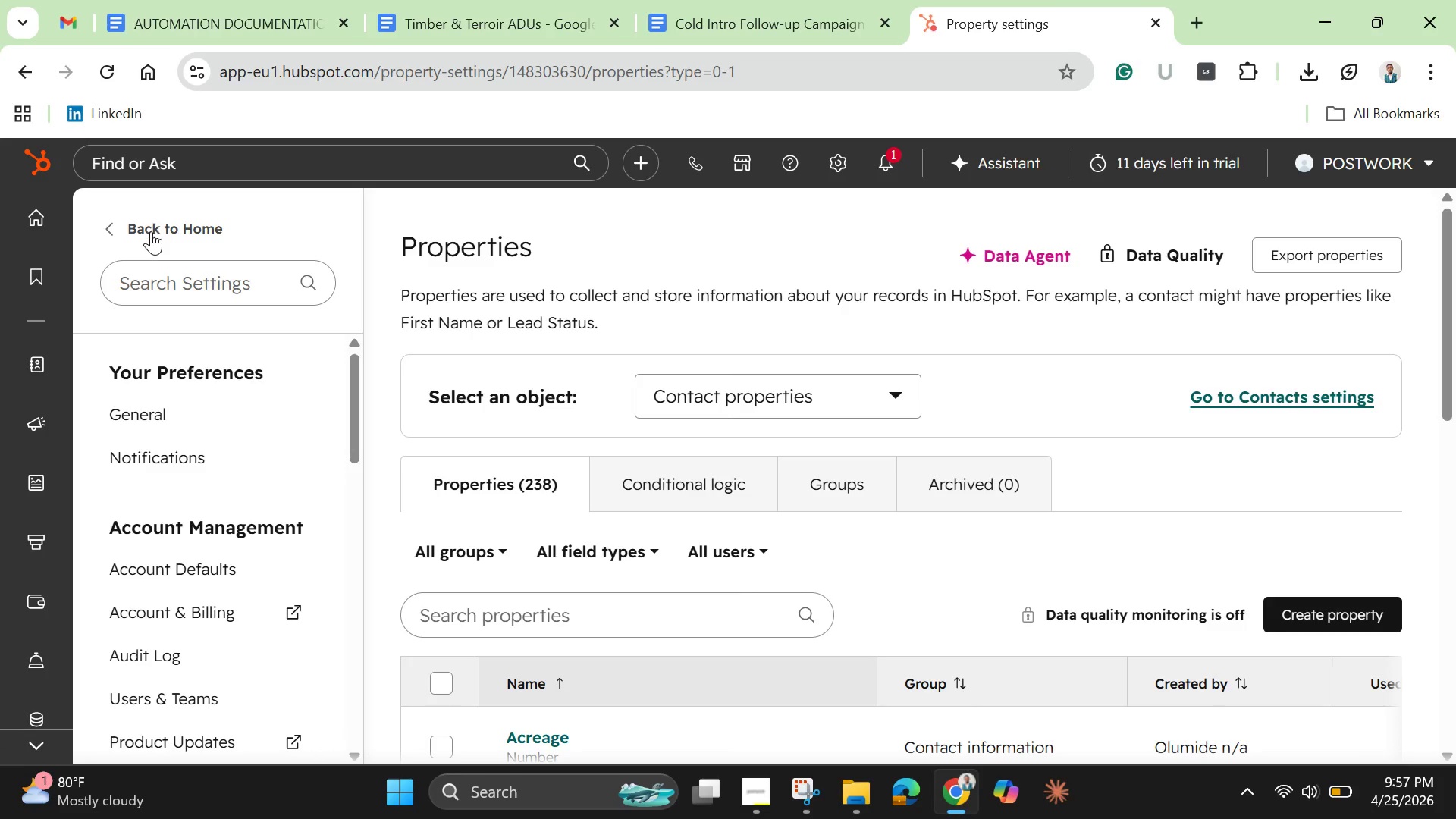 
left_click([151, 231])
 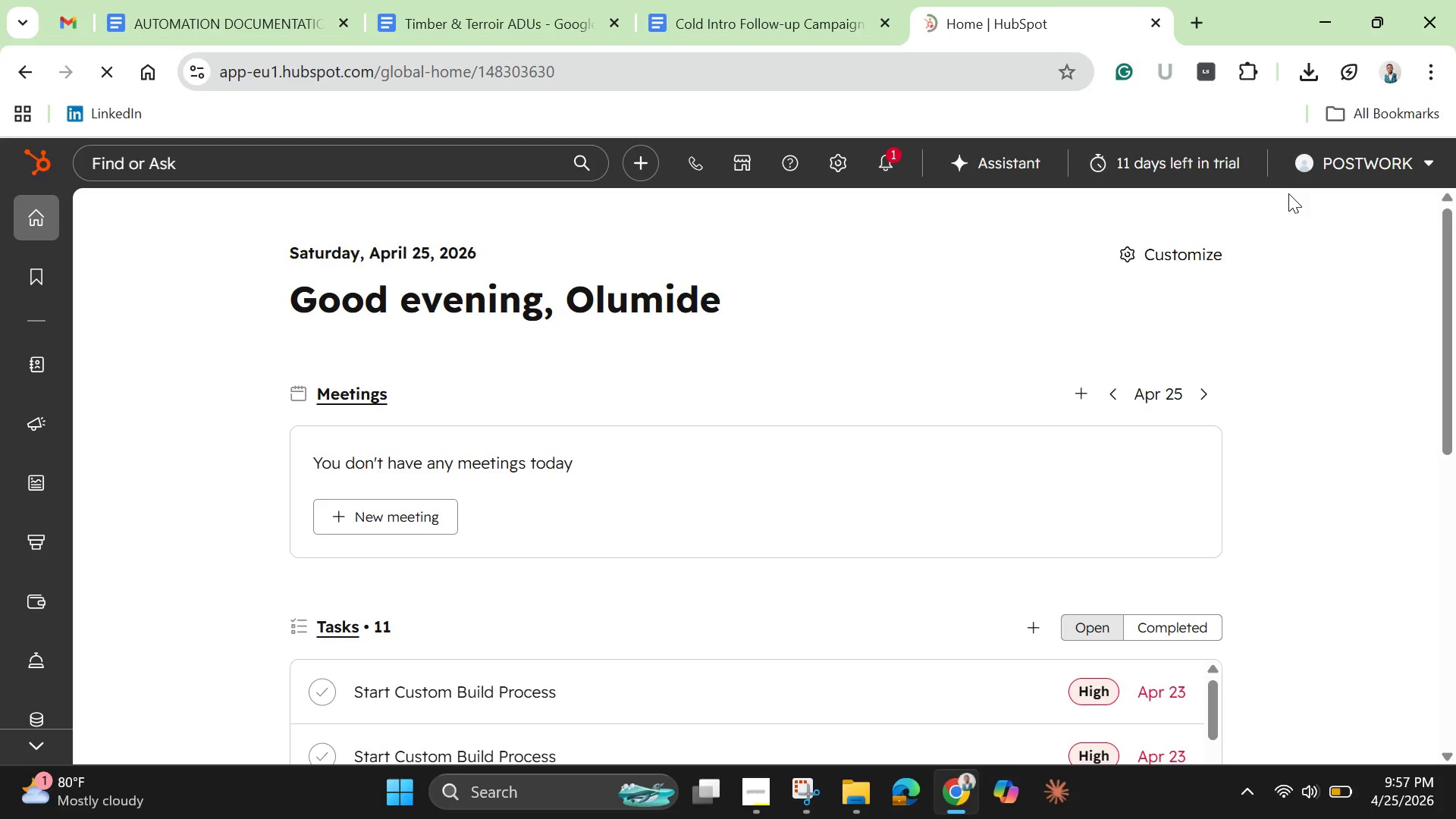 
wait(5.88)
 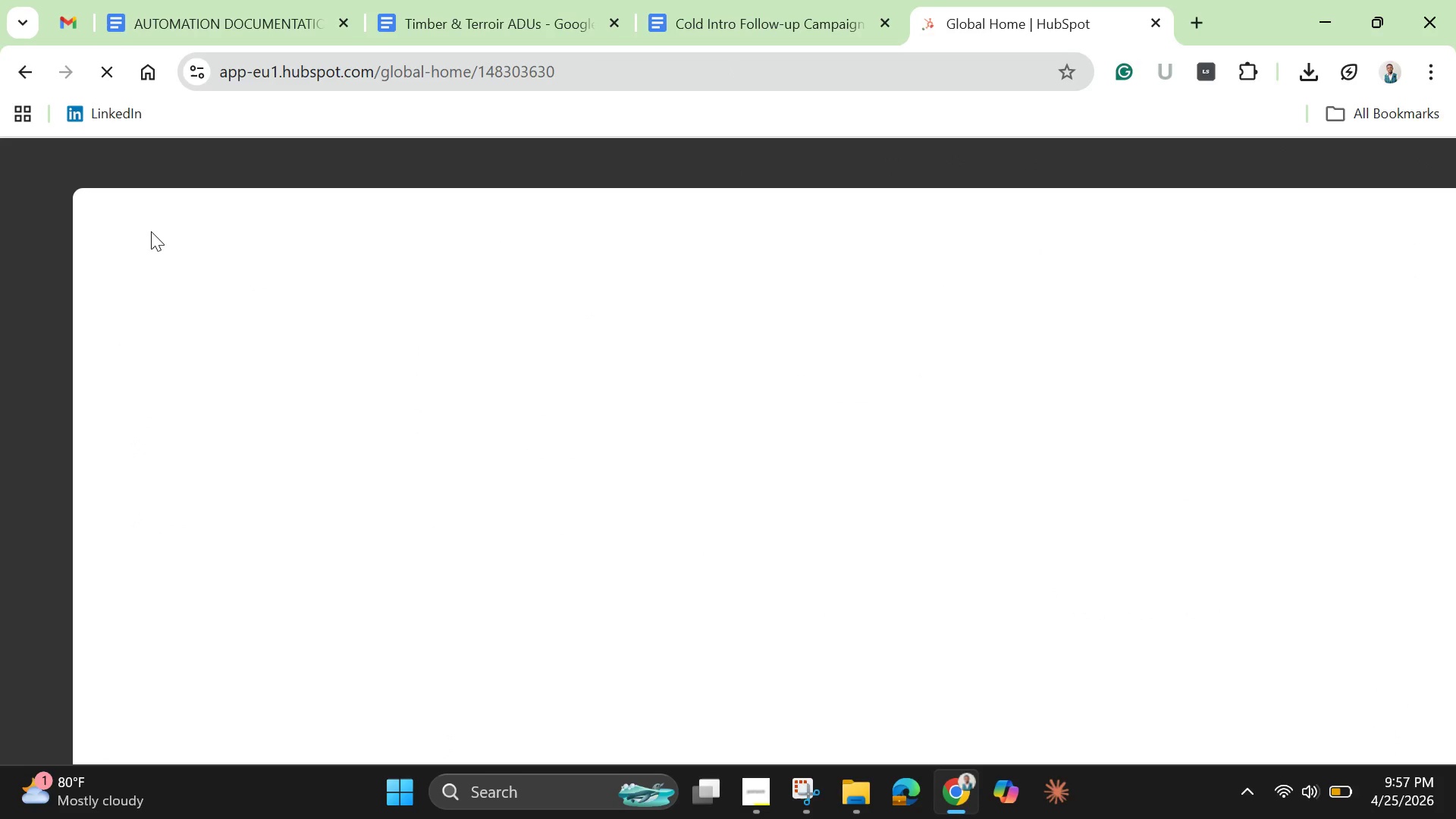 
scroll: coordinate [1004, 391], scroll_direction: down, amount: 2.0
 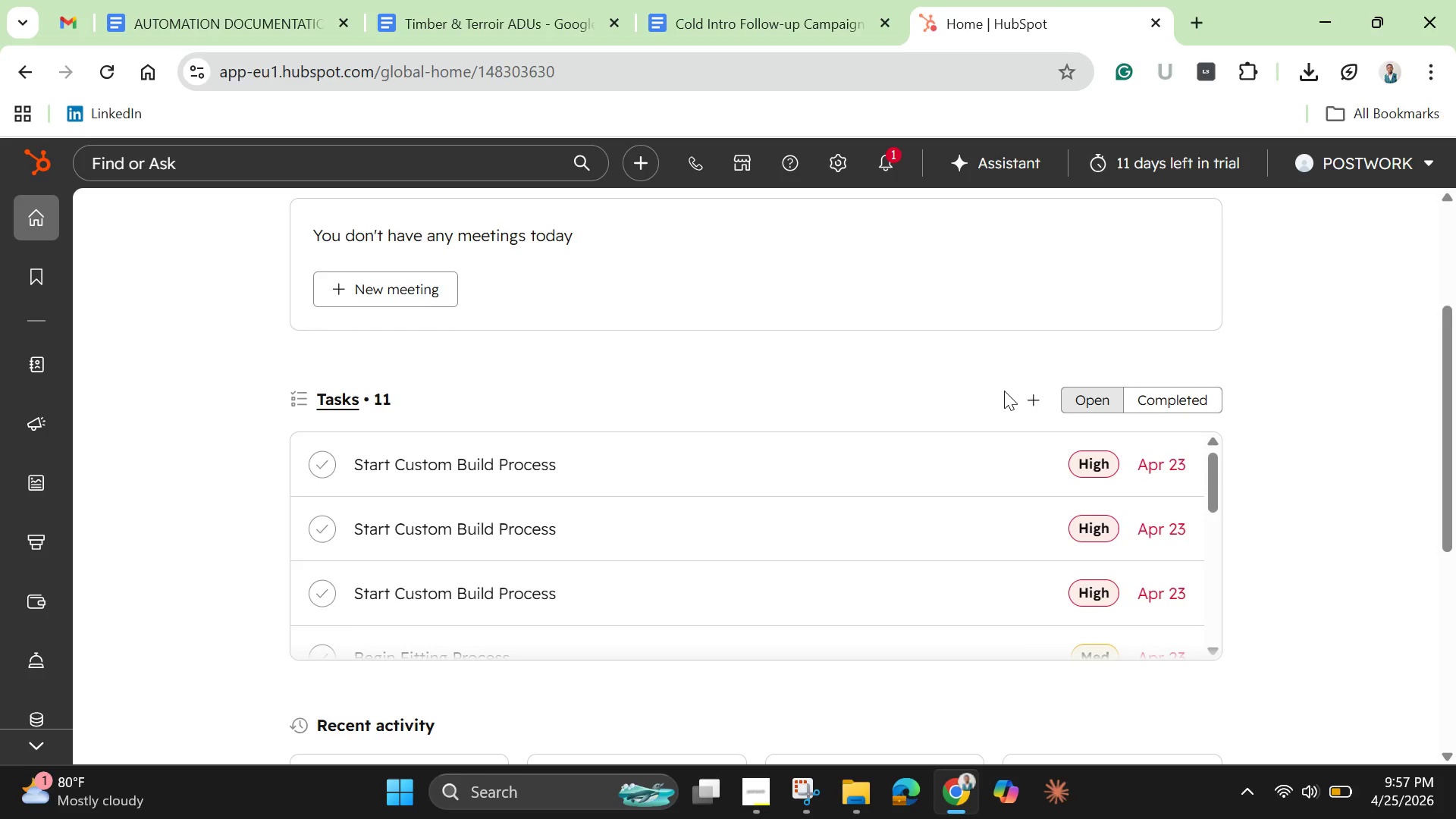 
scroll: coordinate [1005, 388], scroll_direction: up, amount: 8.0
 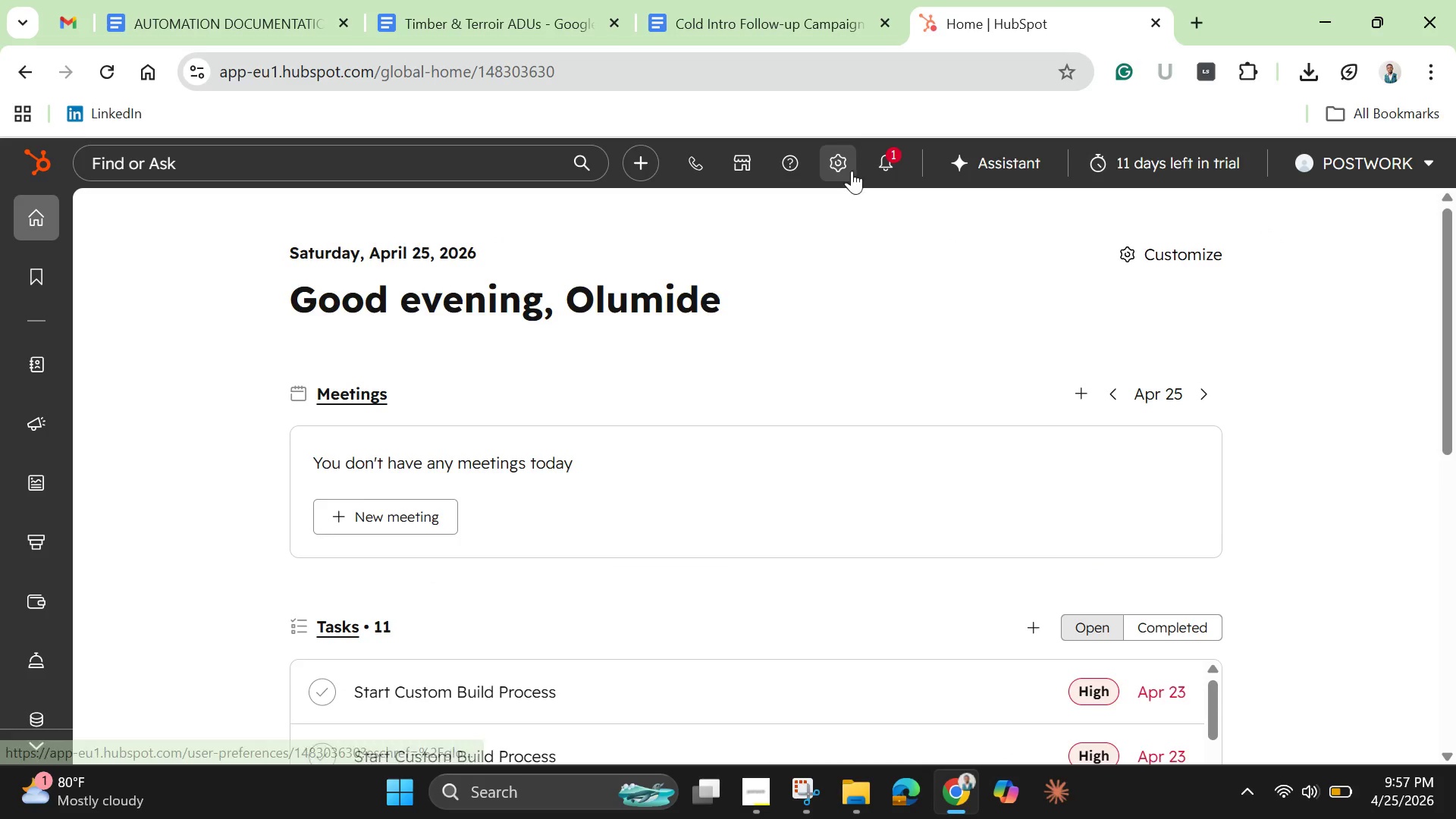 
left_click([836, 170])
 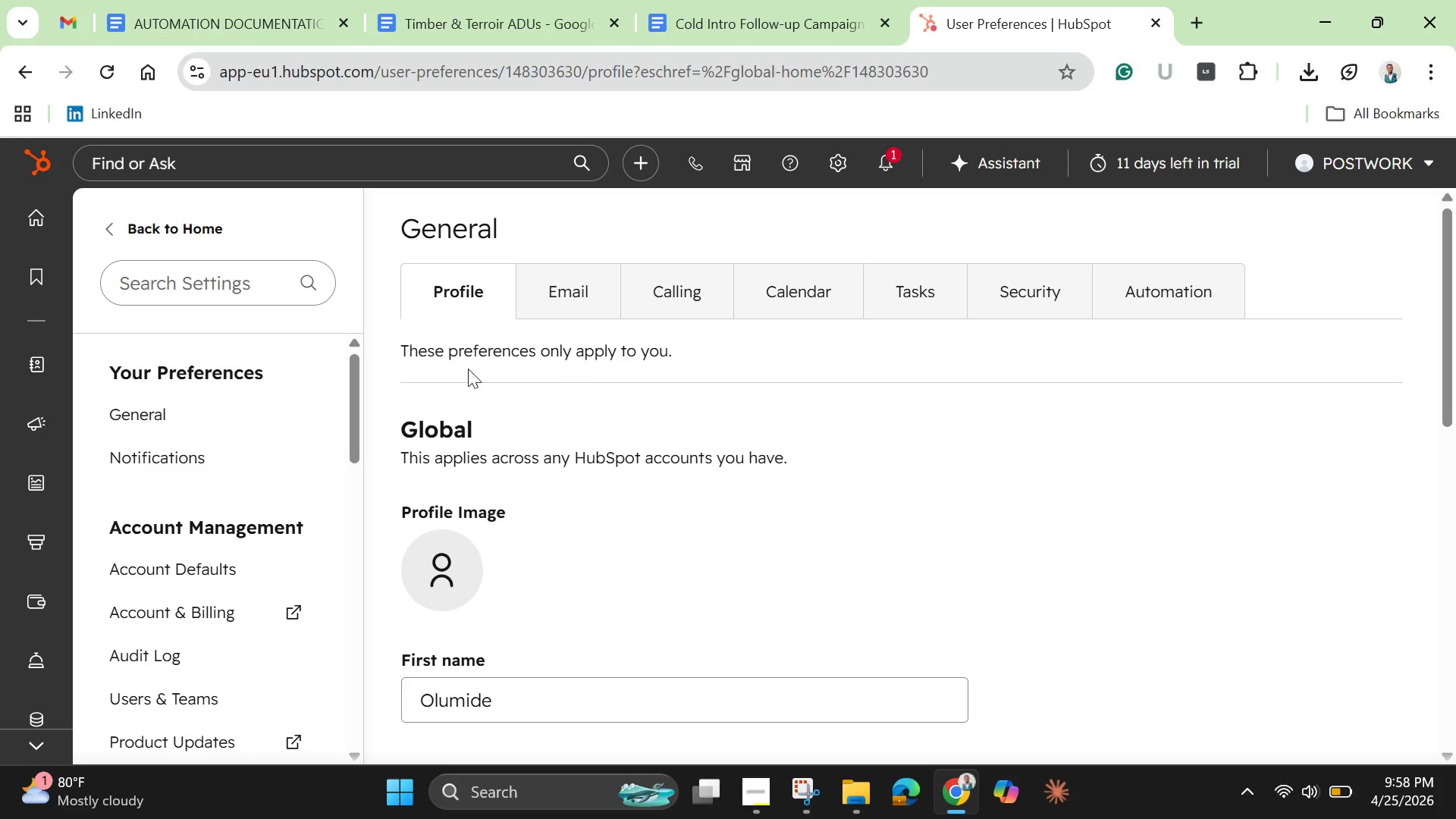 
wait(7.05)
 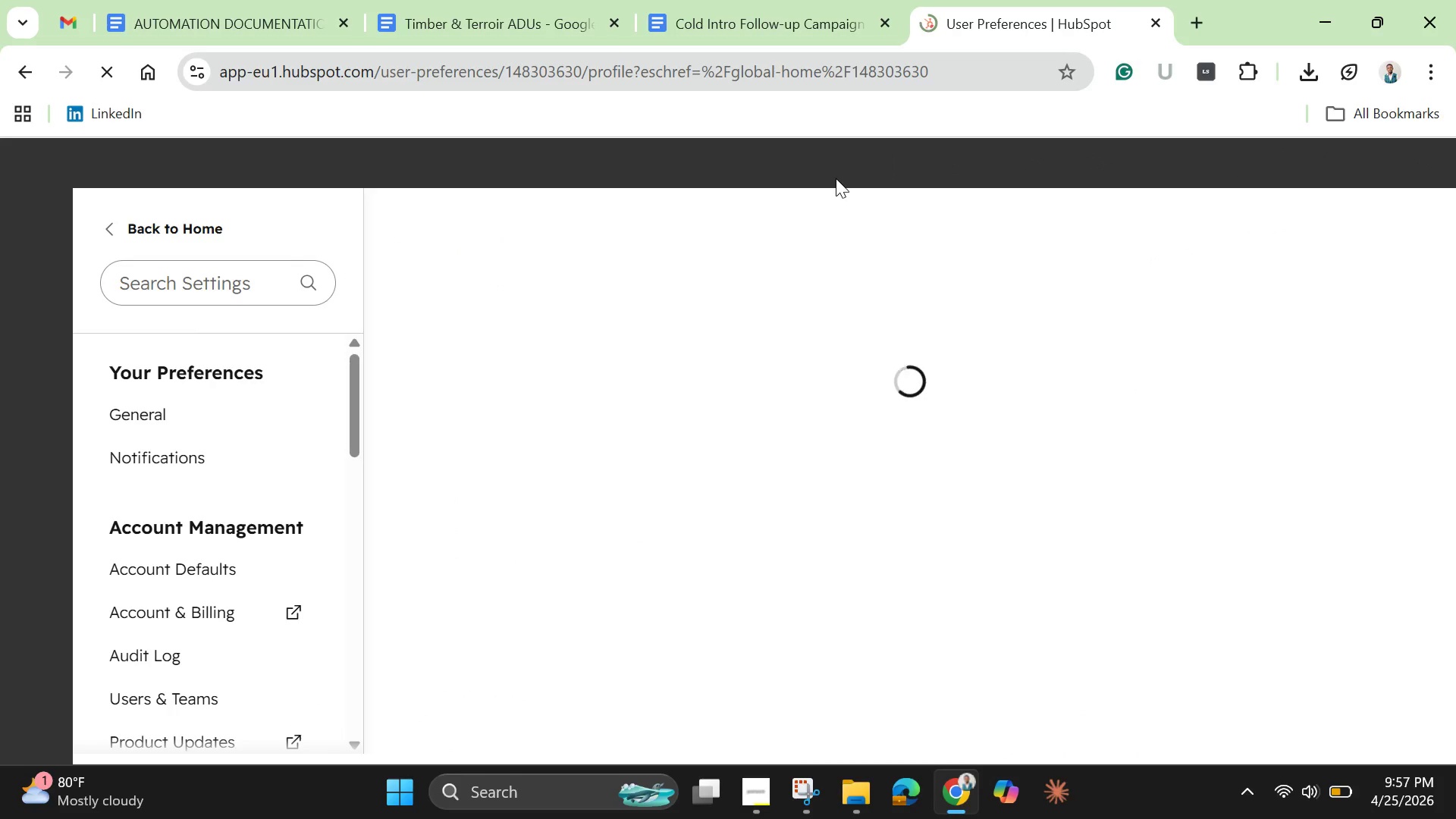 
left_click_drag(start_coordinate=[355, 448], to_coordinate=[355, 601])
 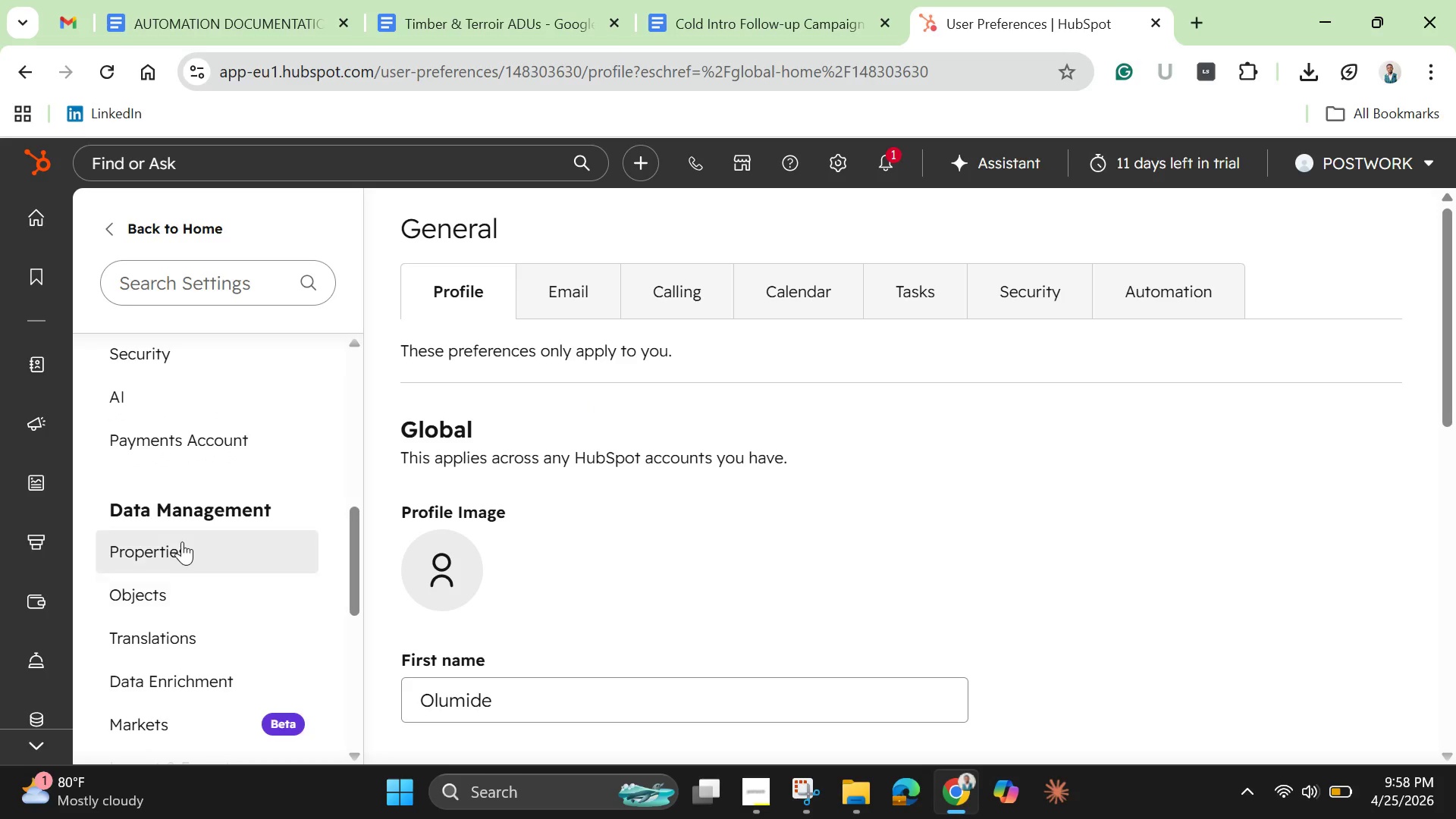 
left_click([182, 540])
 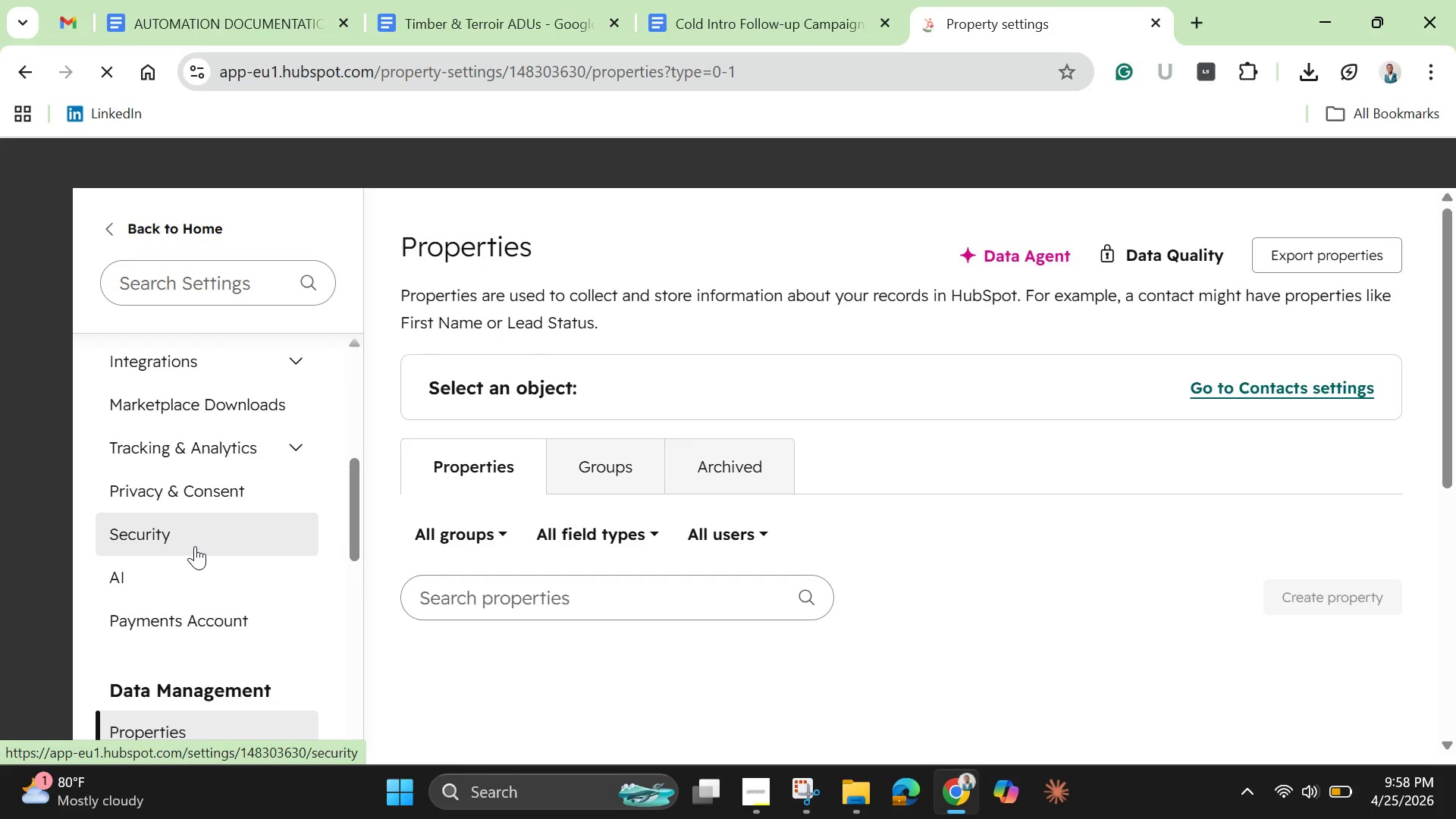 
wait(8.95)
 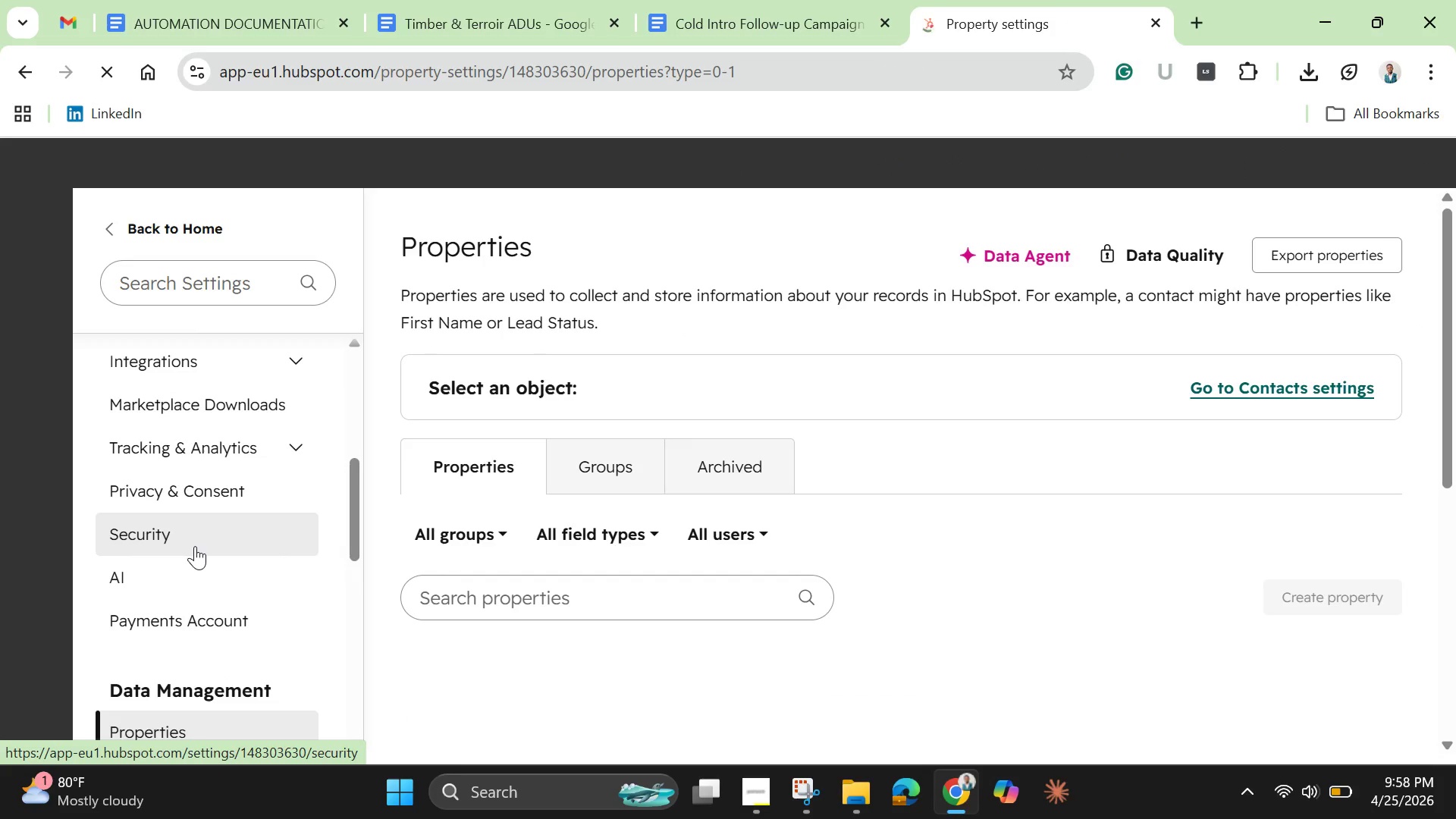 
left_click_drag(start_coordinate=[1447, 413], to_coordinate=[1452, 471])
 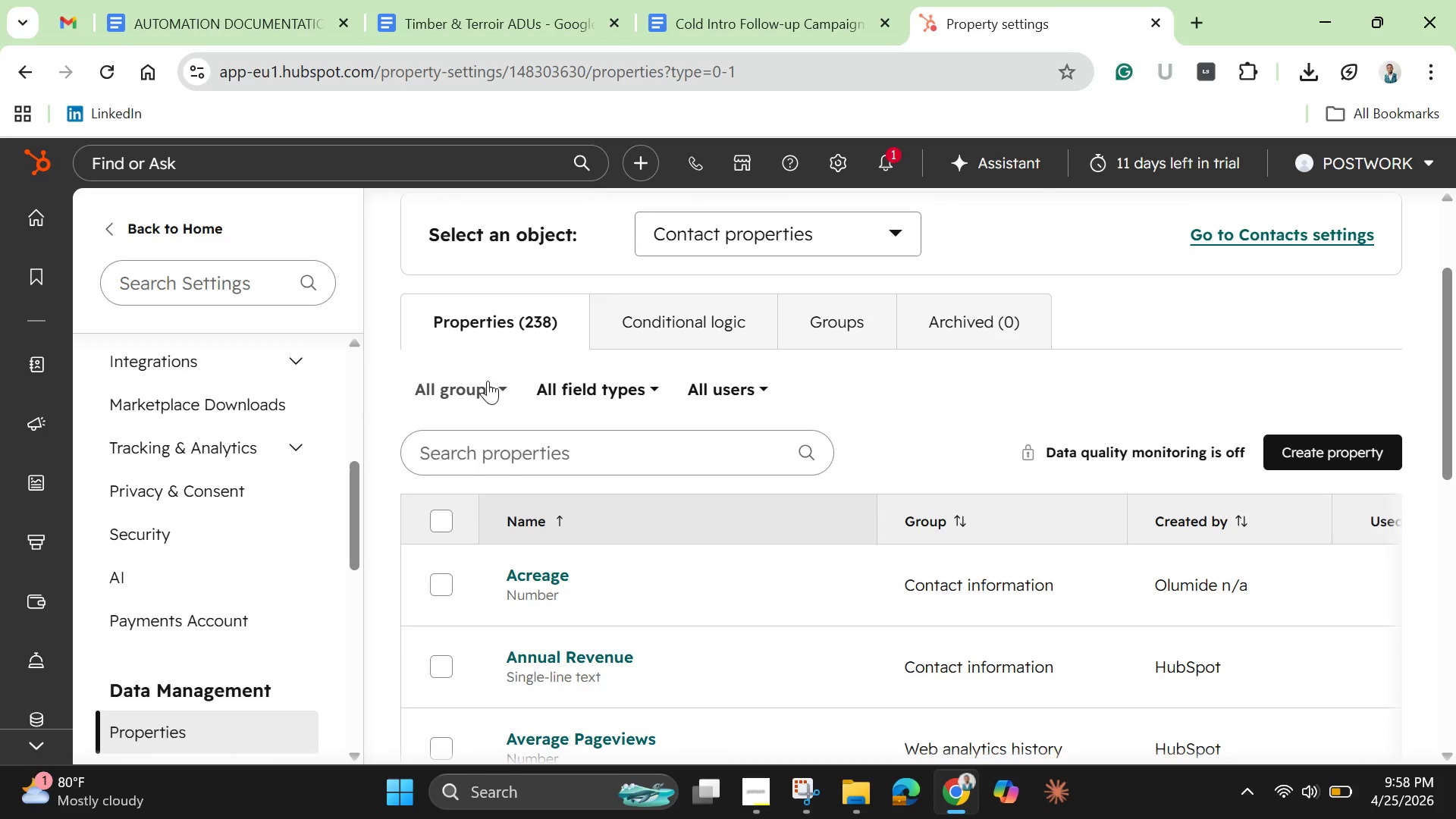 
left_click([494, 391])
 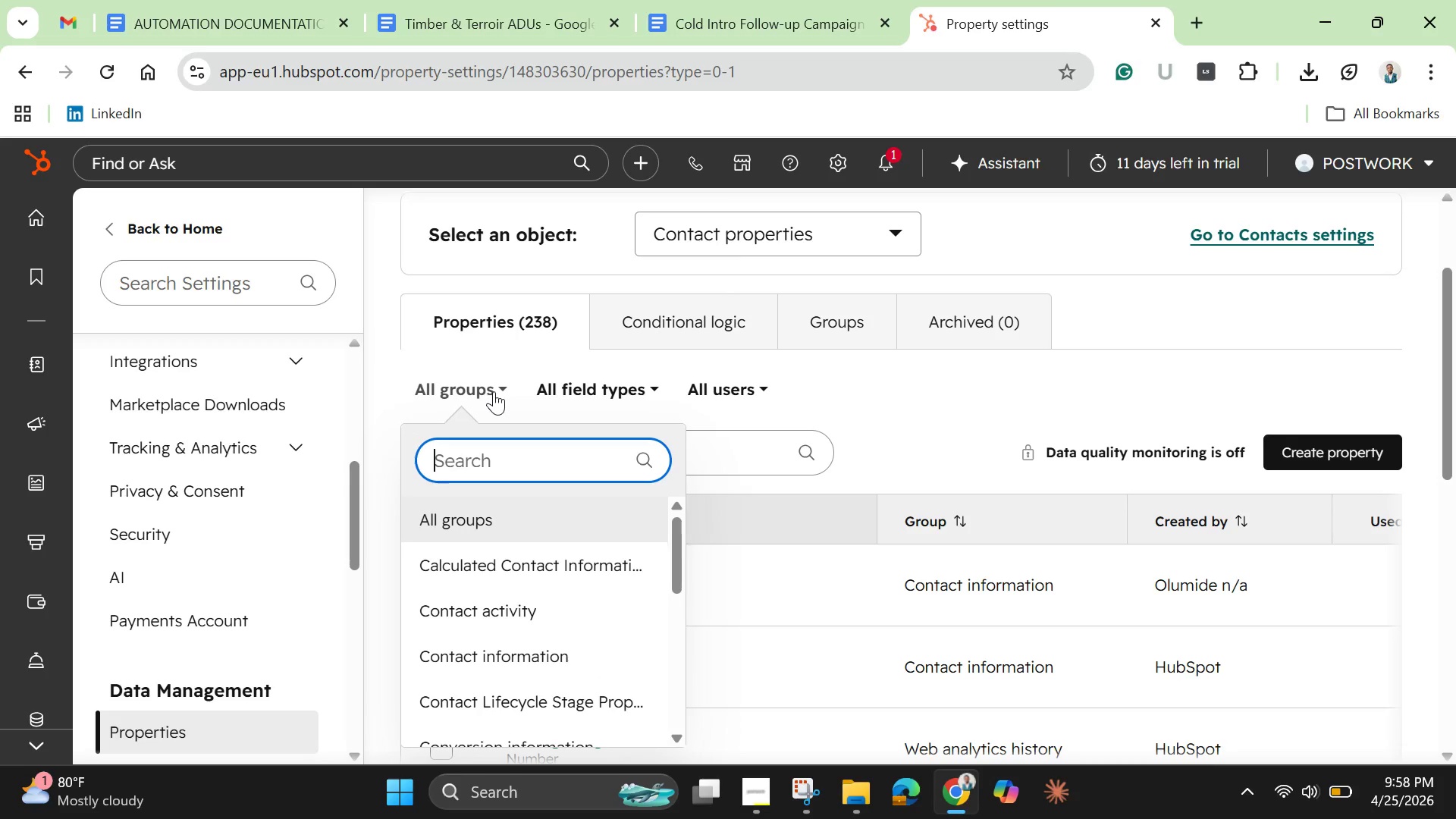 
scroll: coordinate [532, 648], scroll_direction: down, amount: 18.0
 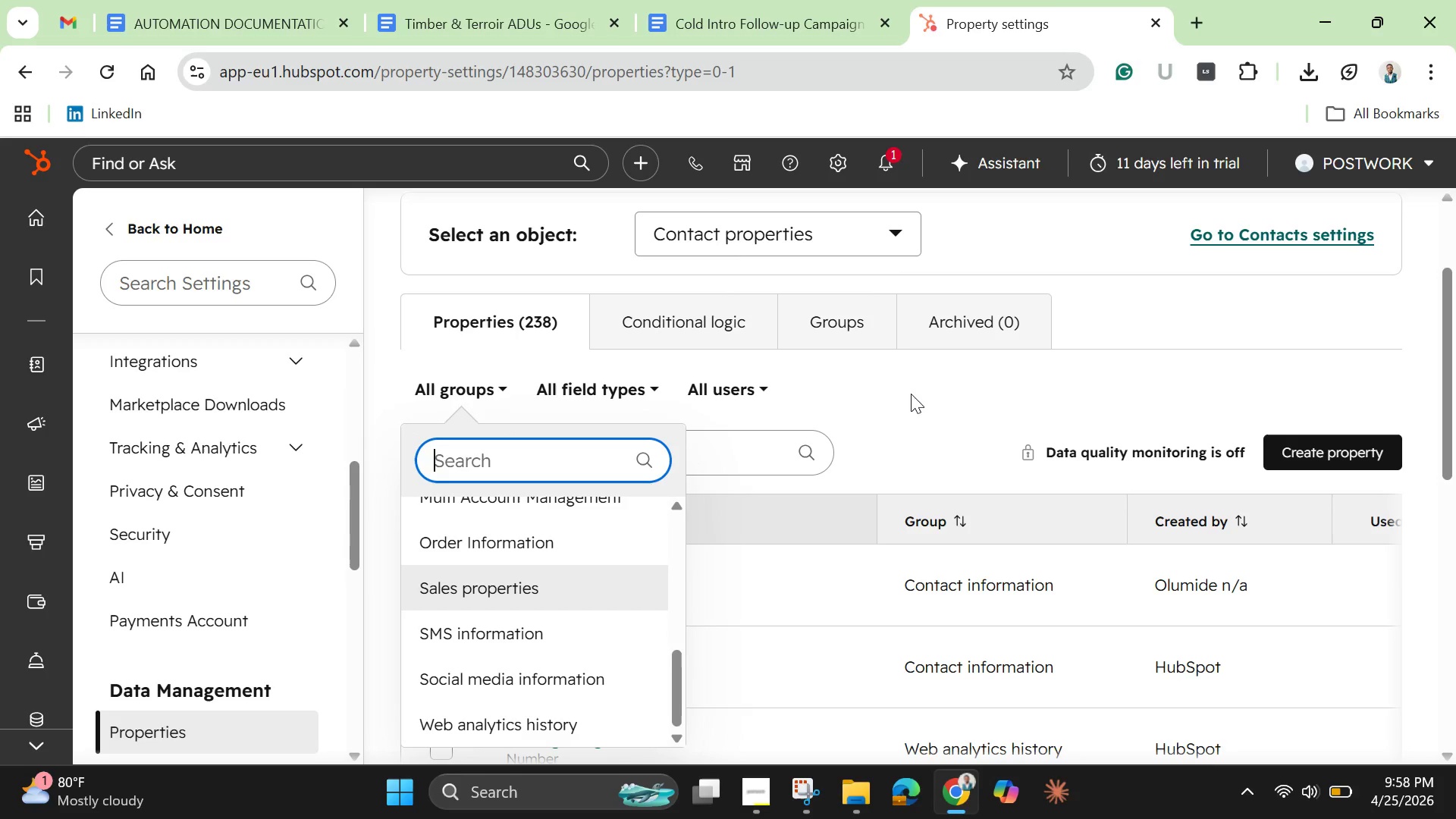 
left_click([906, 385])
 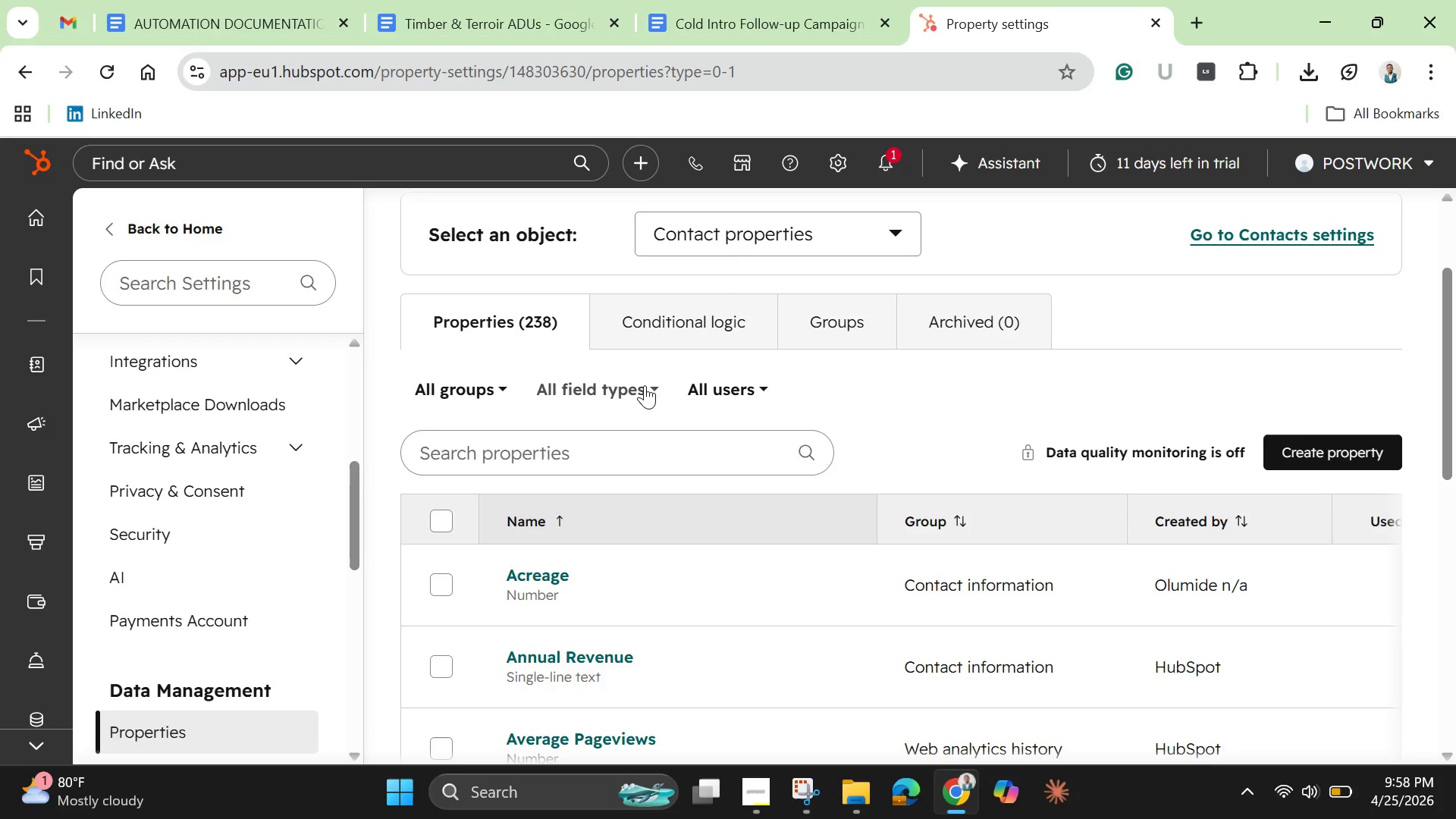 
left_click([645, 385])
 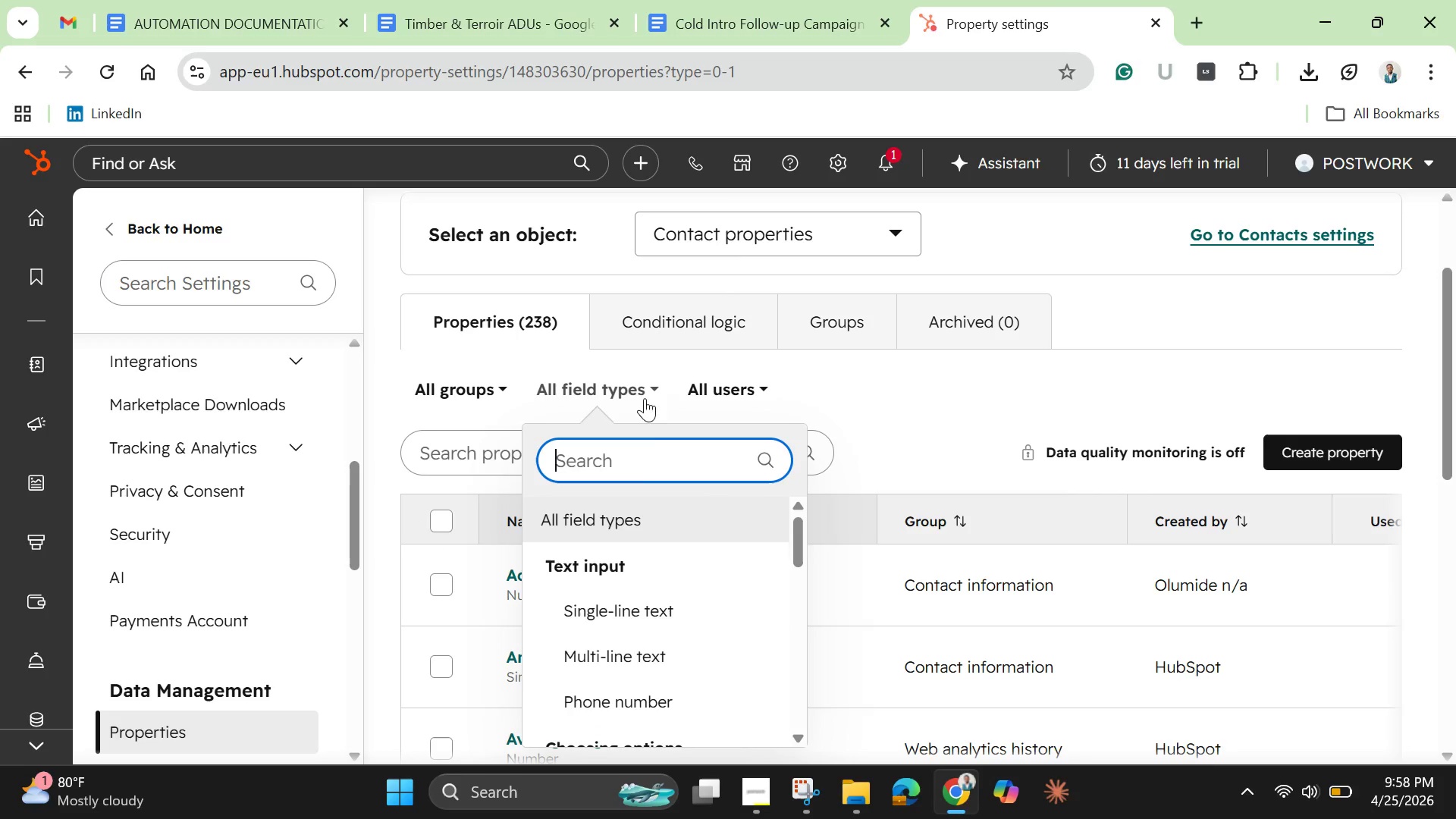 
scroll: coordinate [662, 501], scroll_direction: down, amount: 2.0
 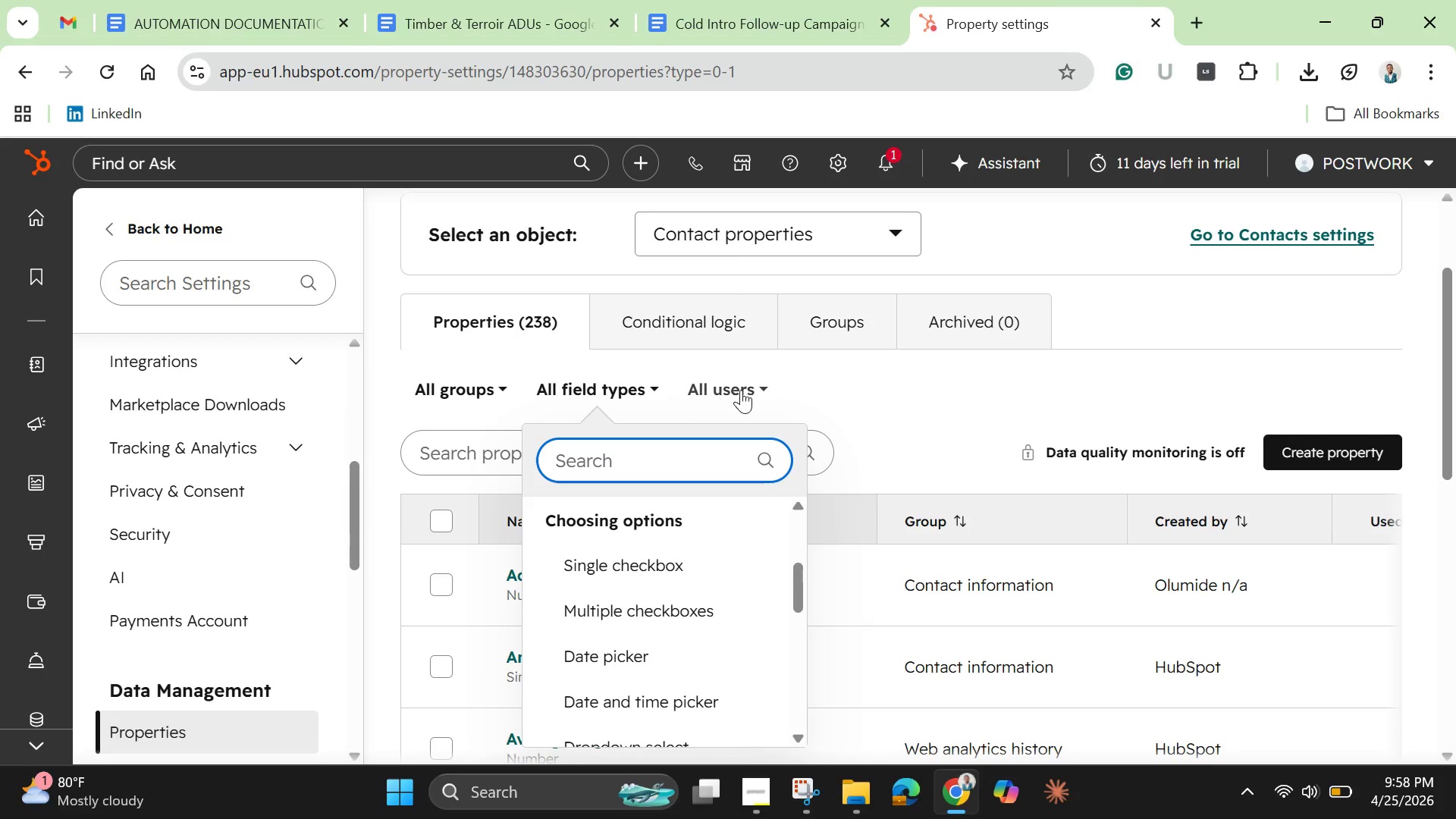 
left_click([748, 388])
 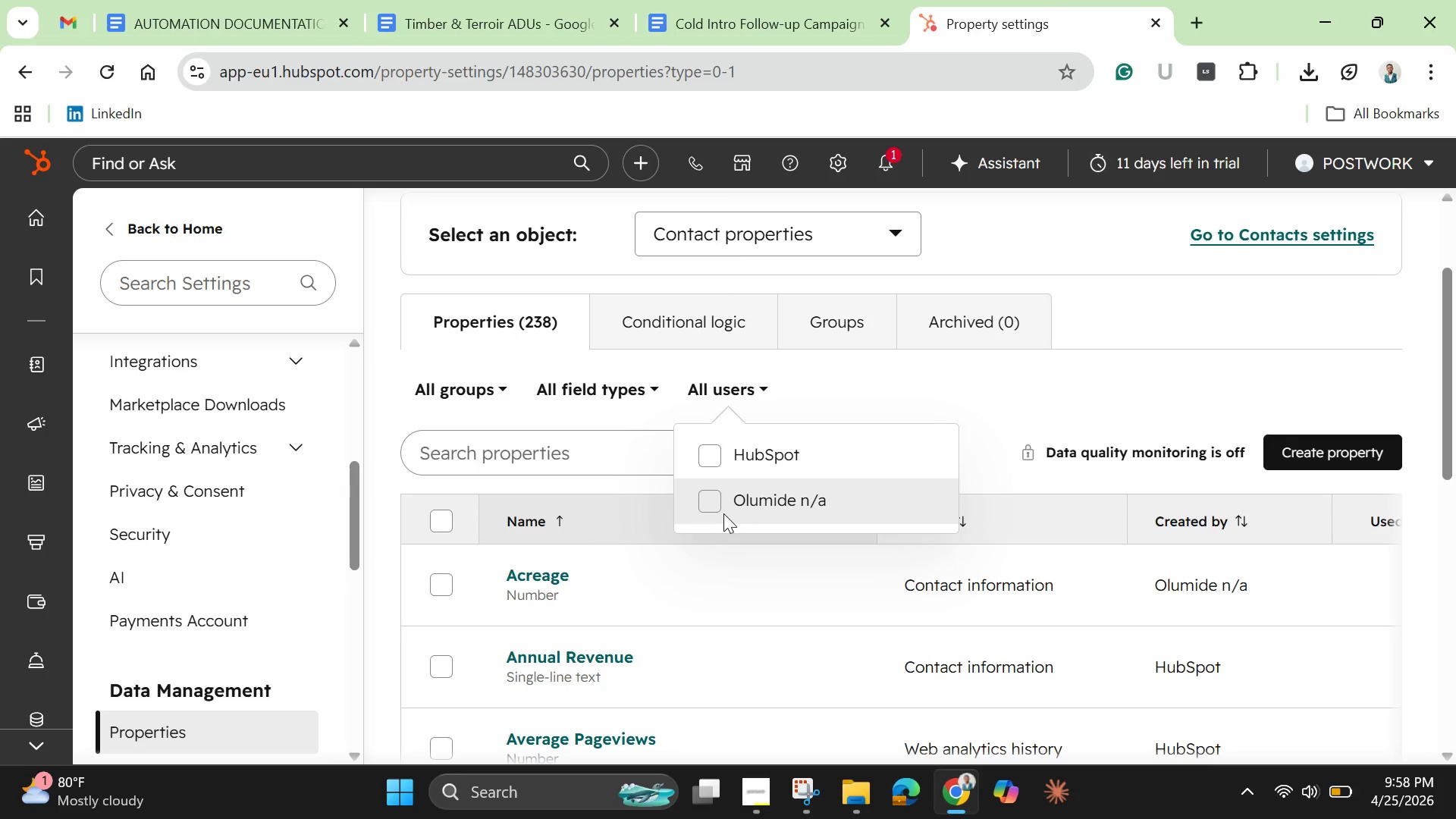 
left_click([708, 504])
 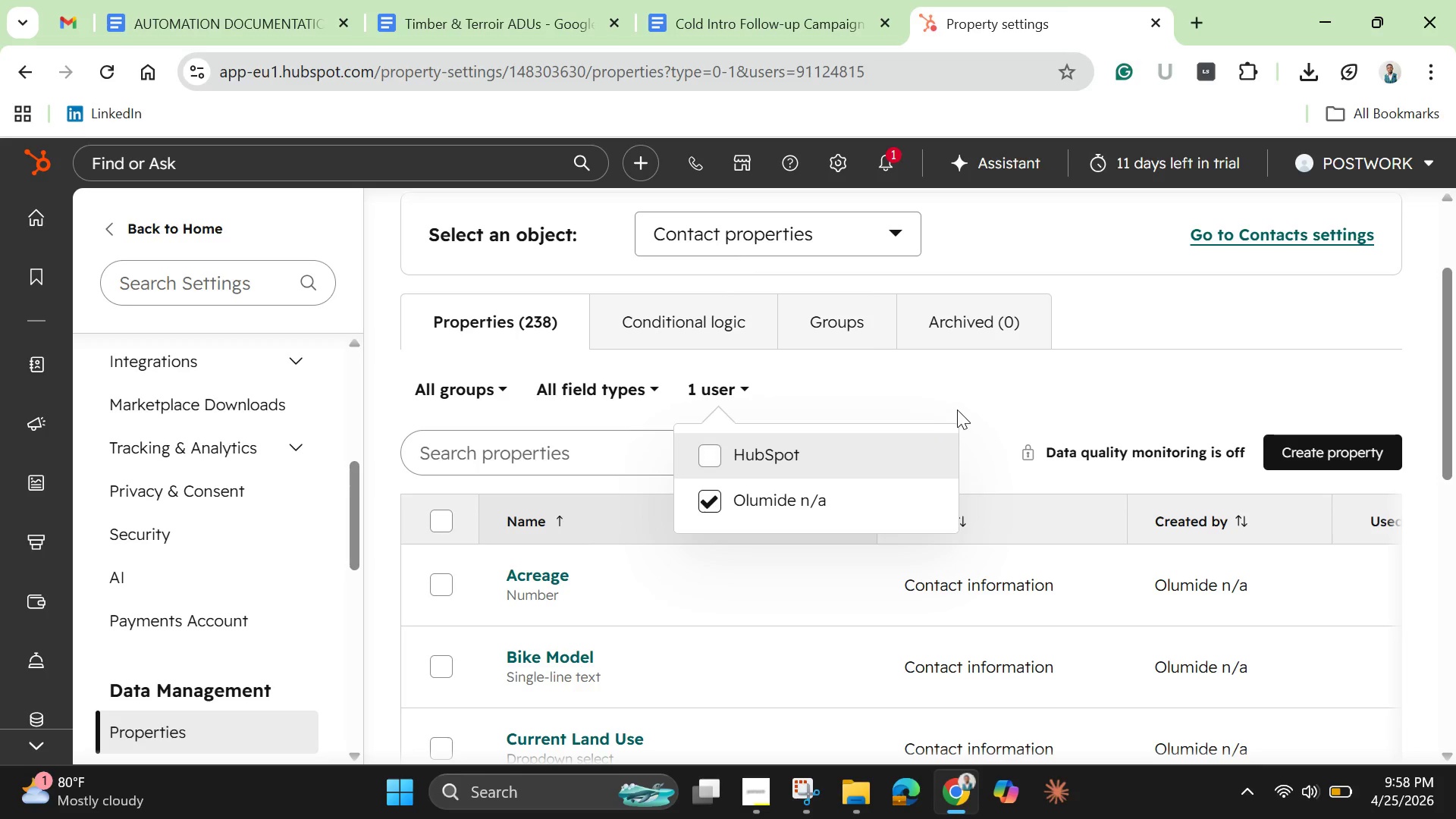 
left_click([964, 400])
 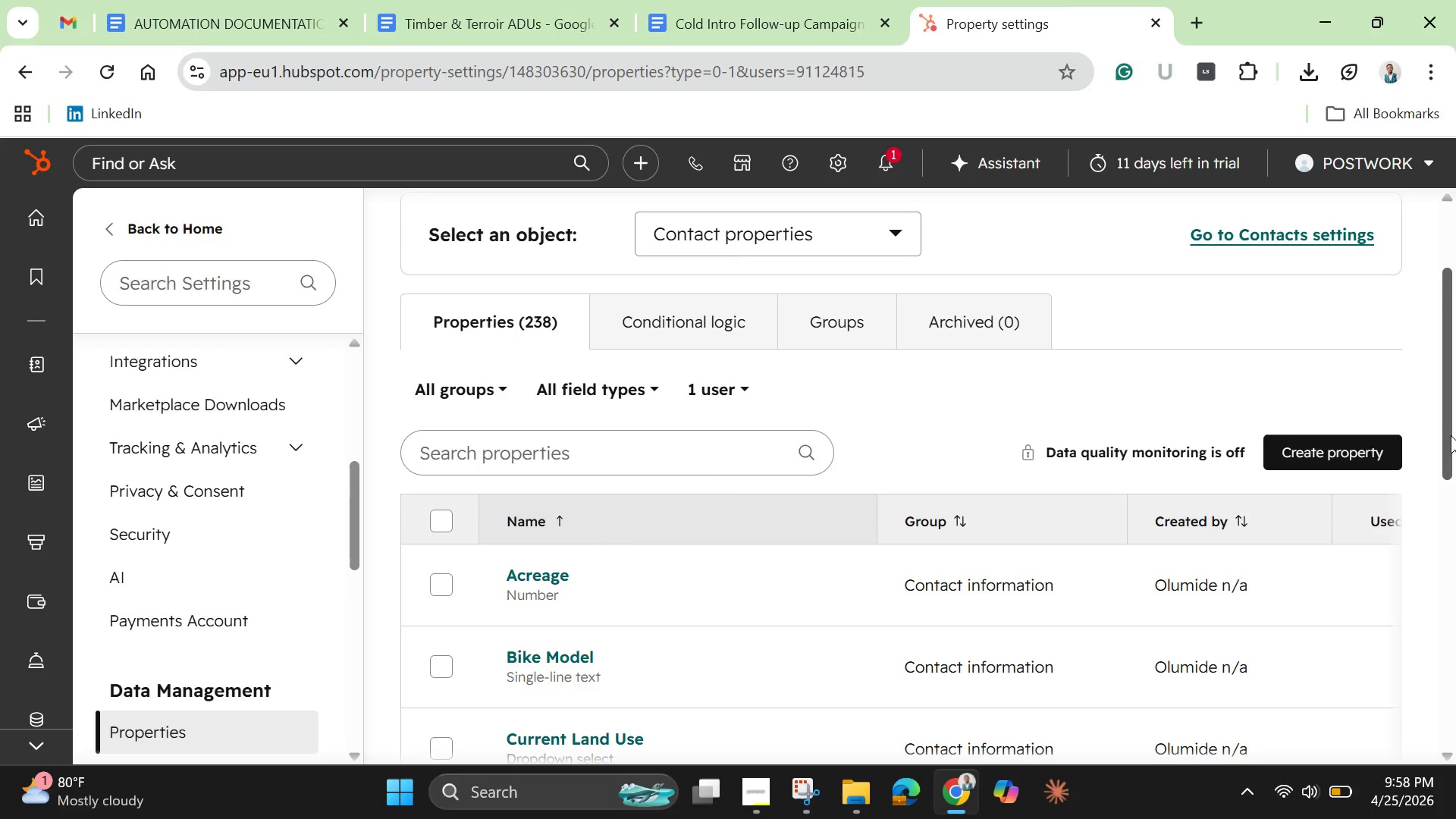 
left_click_drag(start_coordinate=[1446, 440], to_coordinate=[1455, 712])
 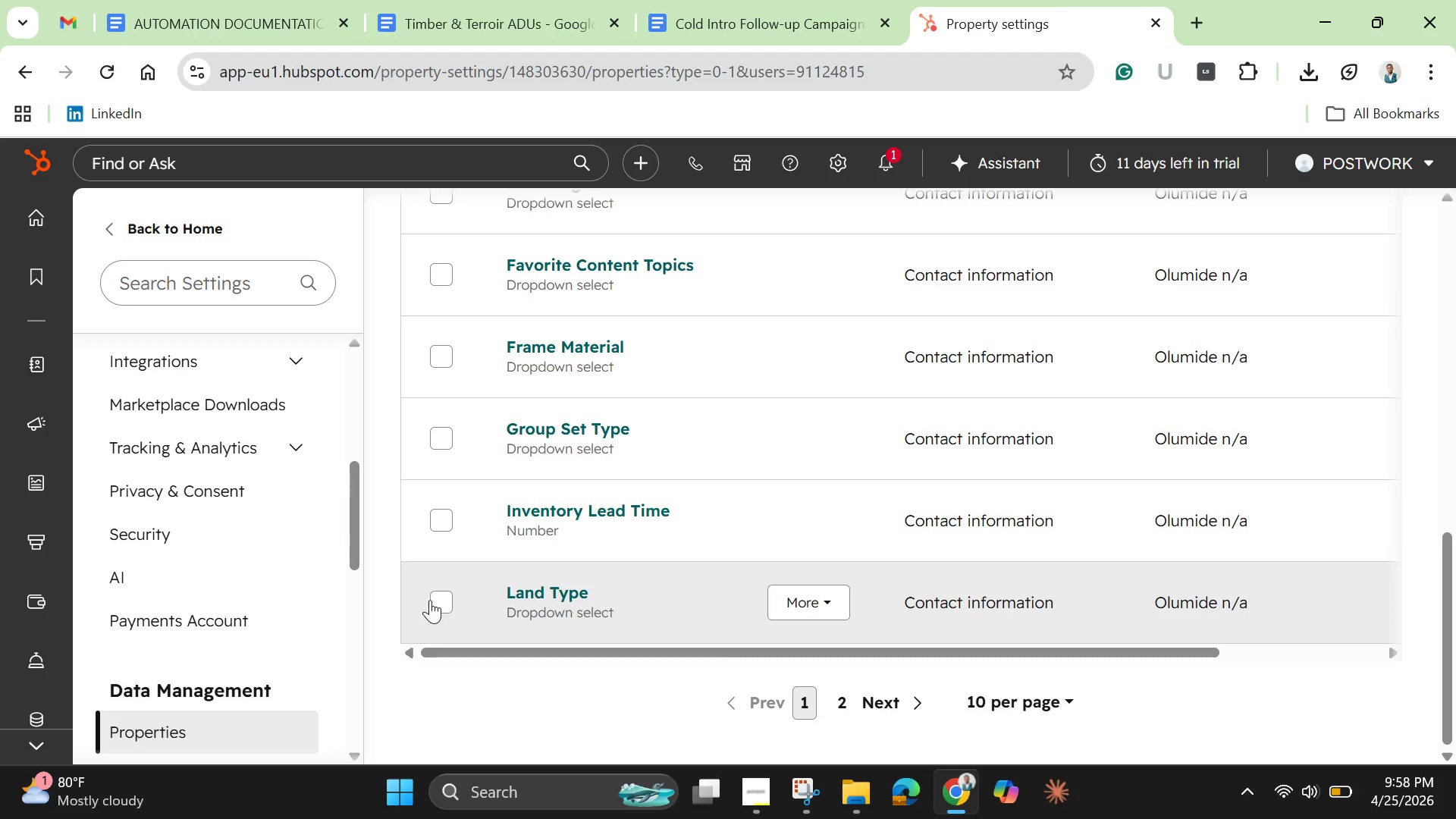 
left_click([441, 599])
 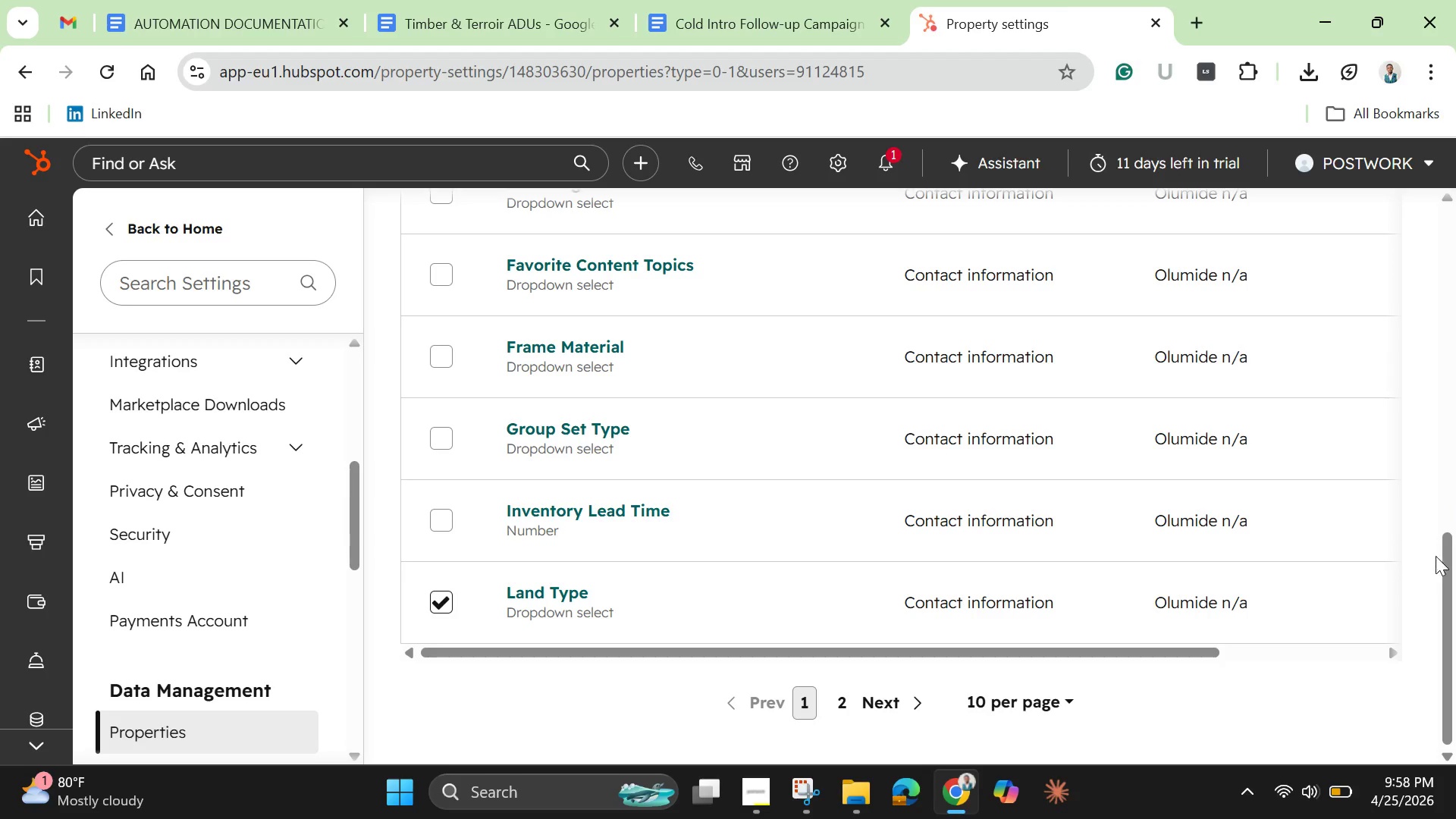 
left_click_drag(start_coordinate=[1446, 566], to_coordinate=[1420, 442])
 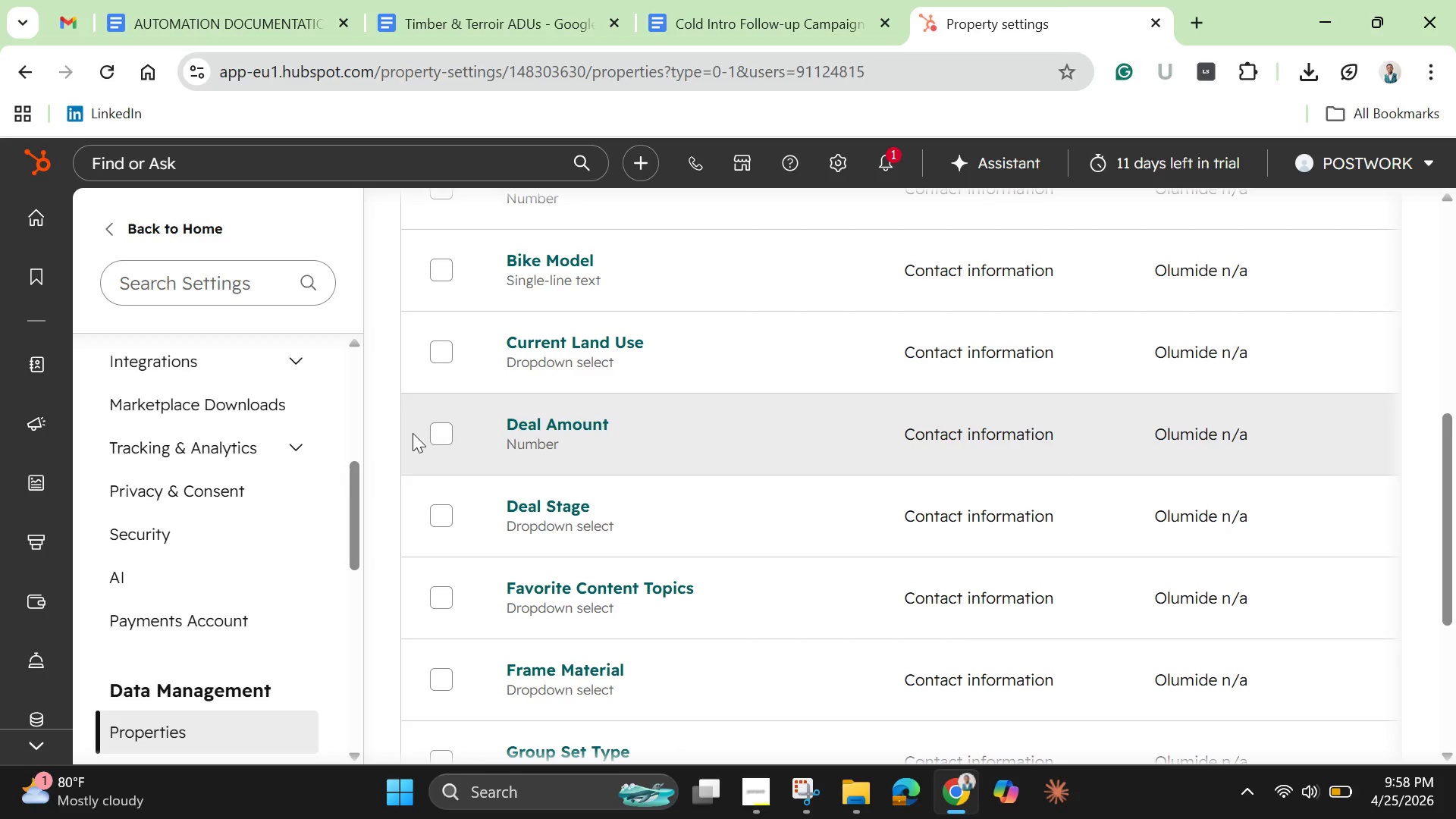 
left_click([453, 436])
 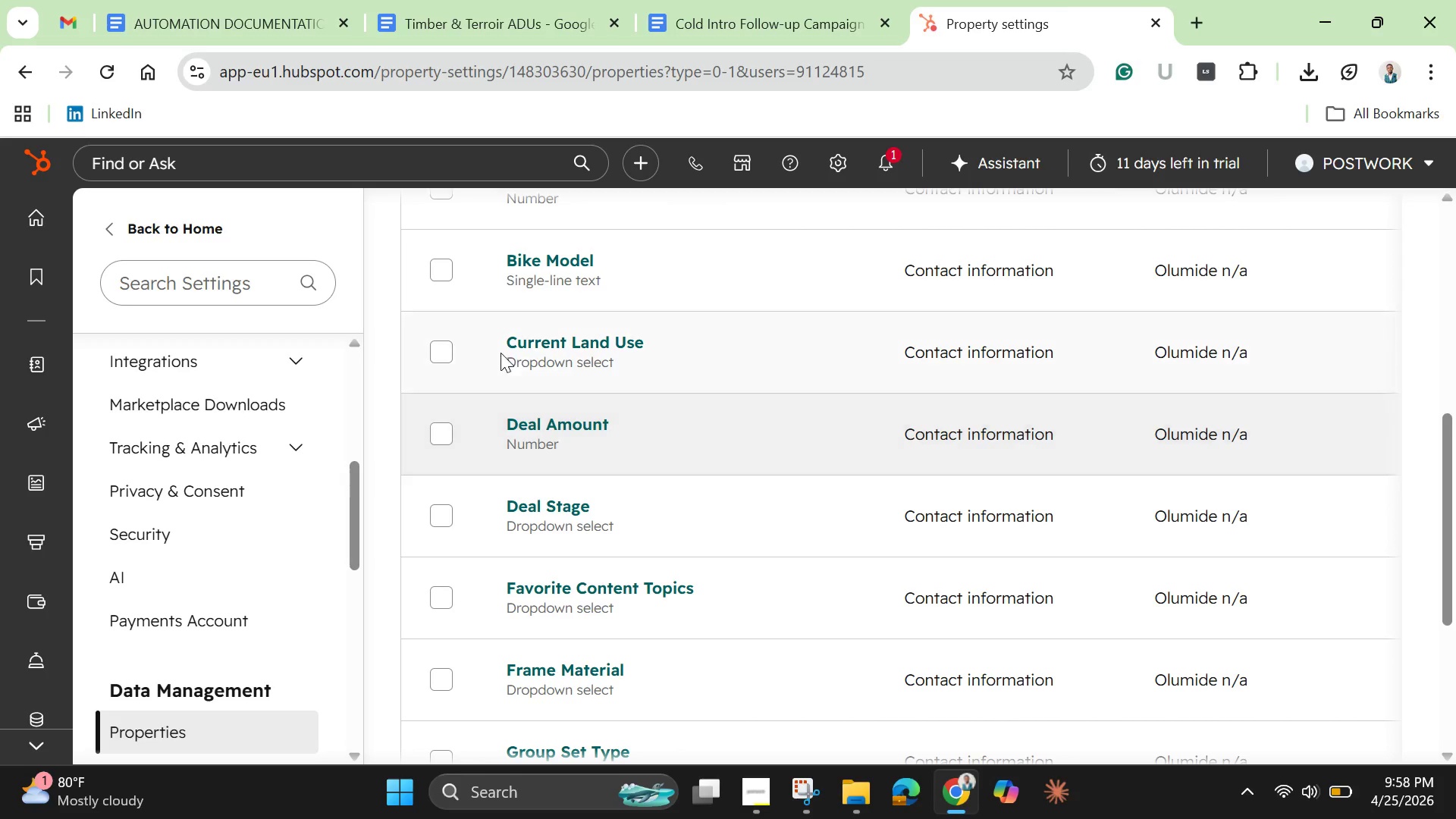 
left_click([444, 350])
 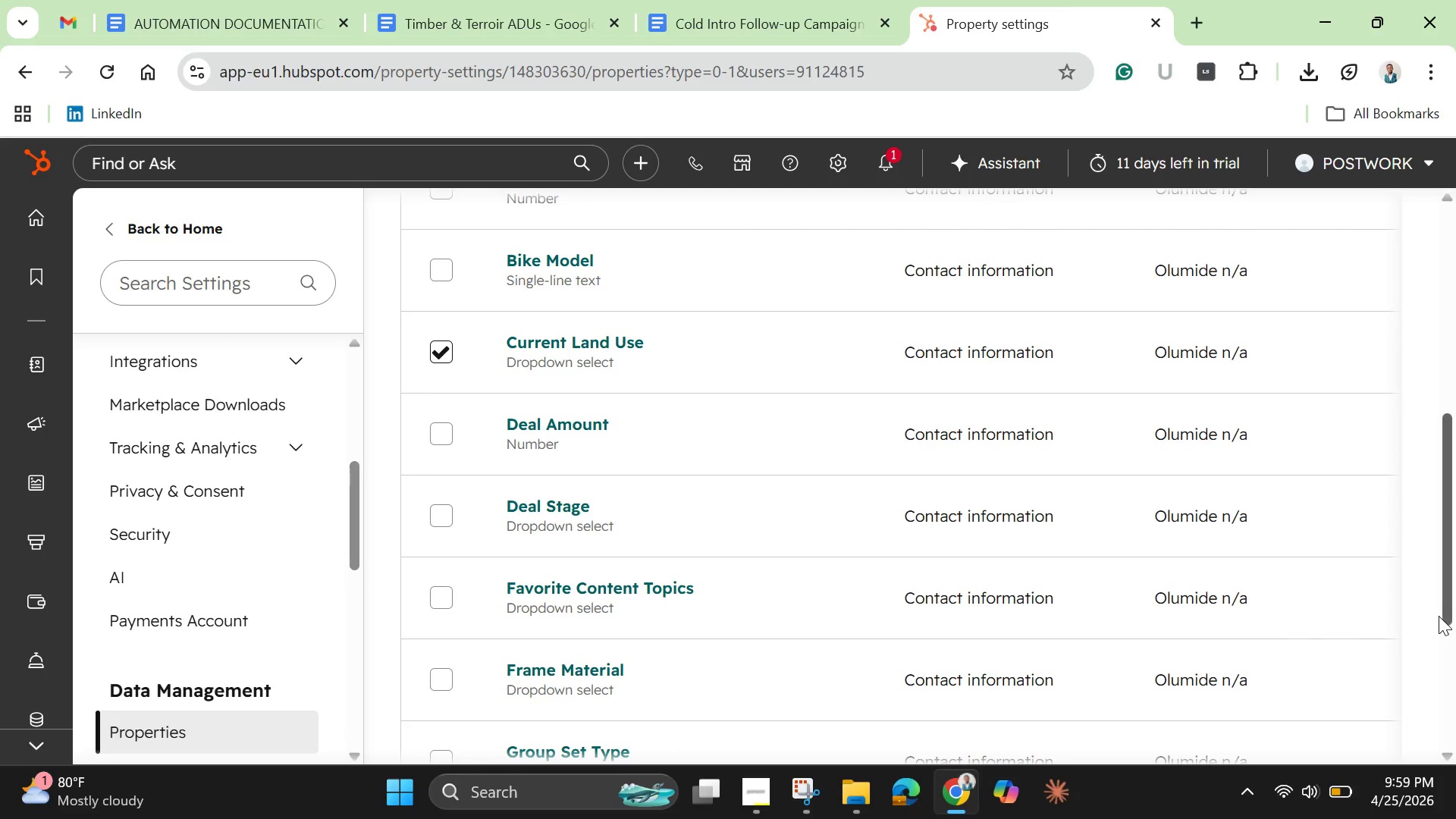 
left_click_drag(start_coordinate=[1442, 607], to_coordinate=[1429, 507])
 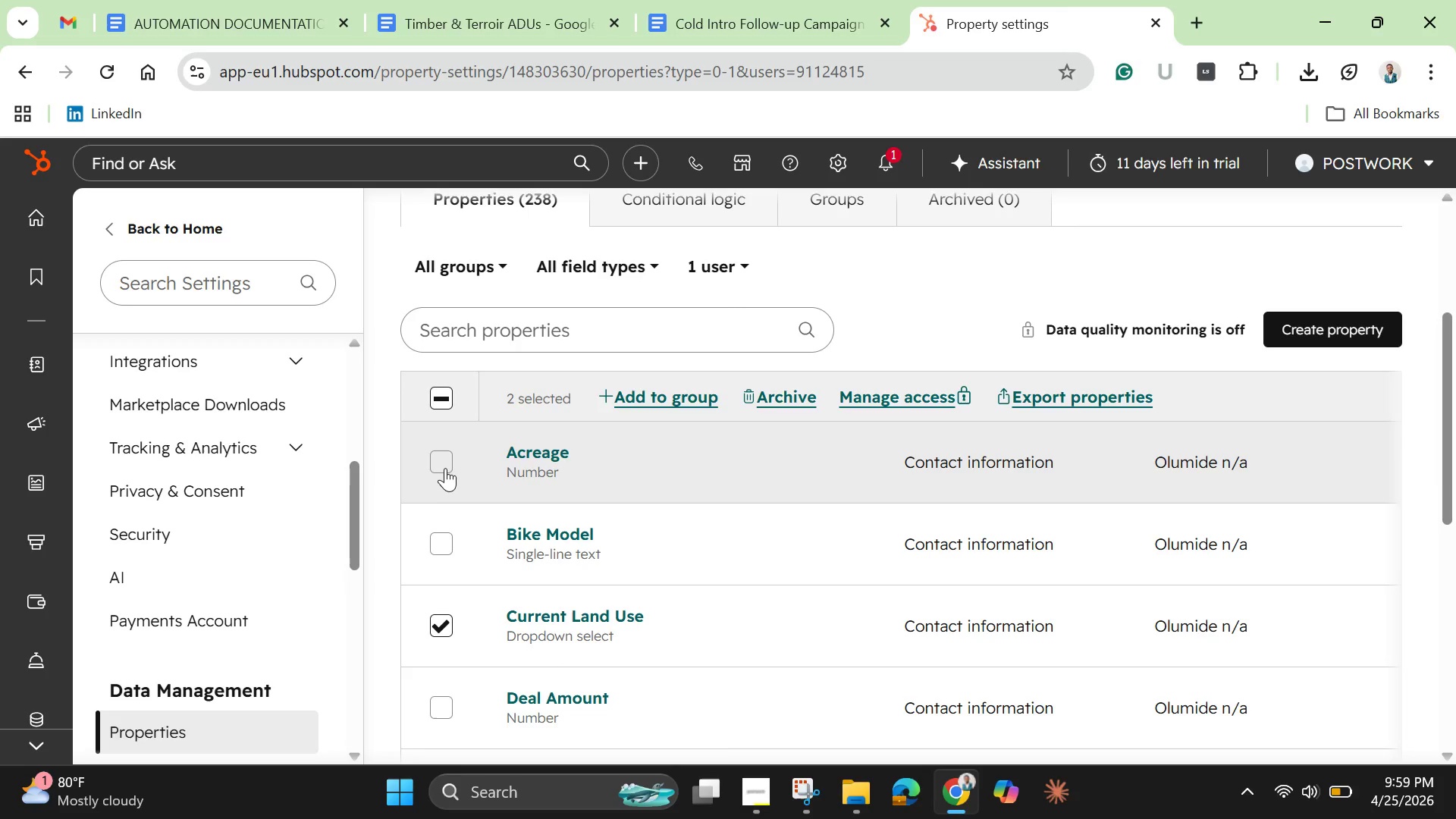 
left_click([442, 464])
 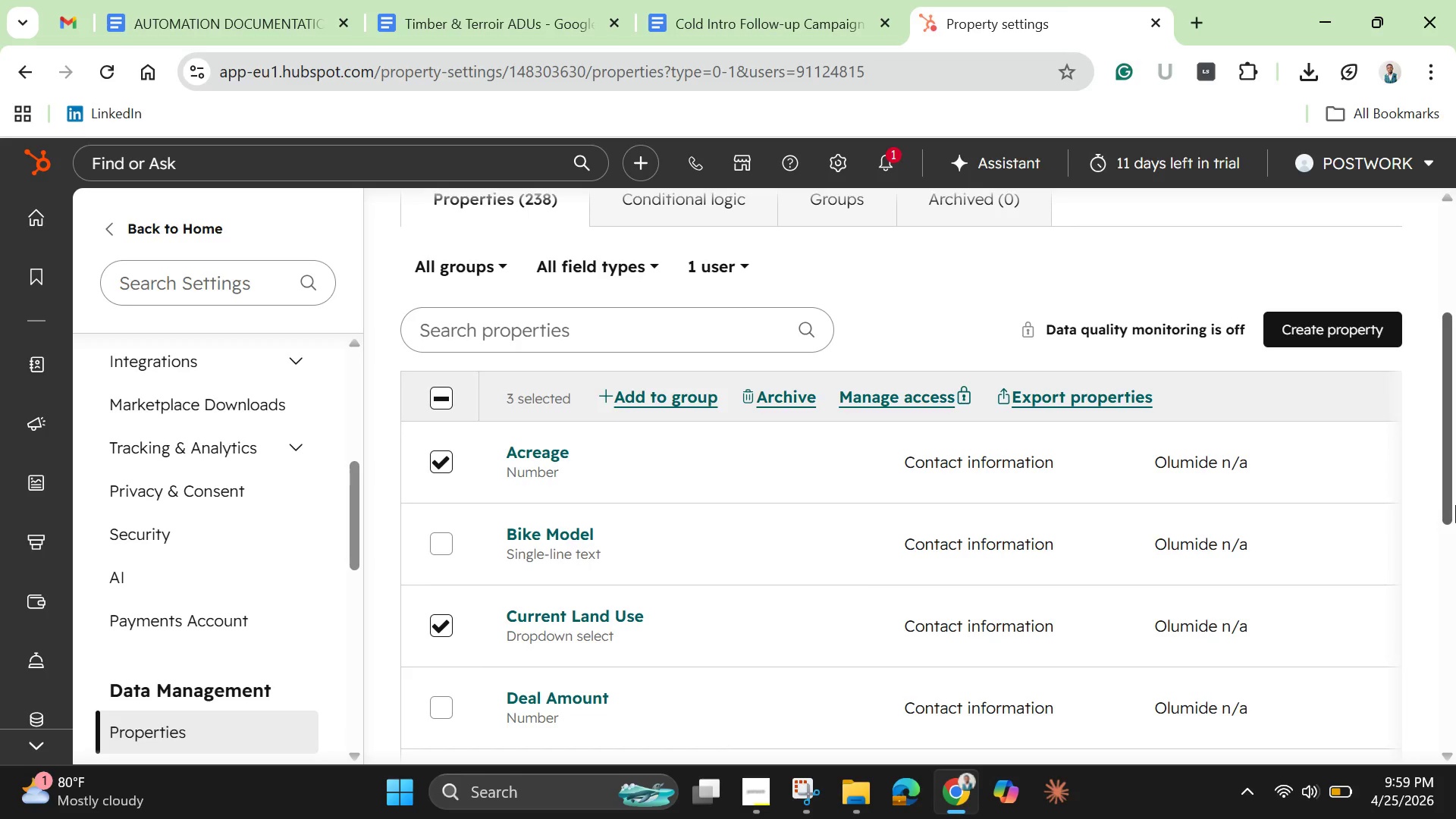 
wait(33.47)
 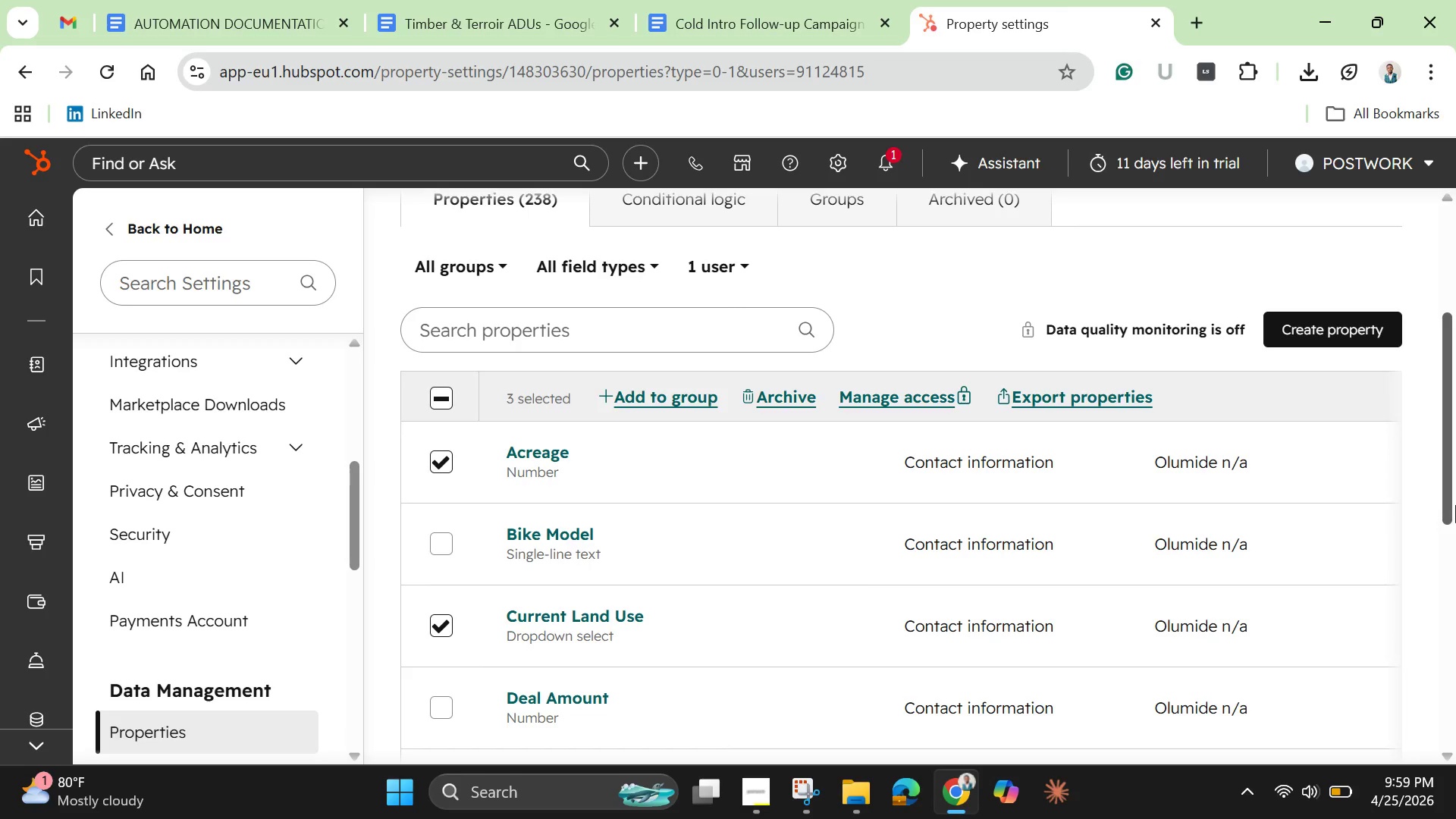 
left_click_drag(start_coordinate=[1448, 500], to_coordinate=[1455, 726])
 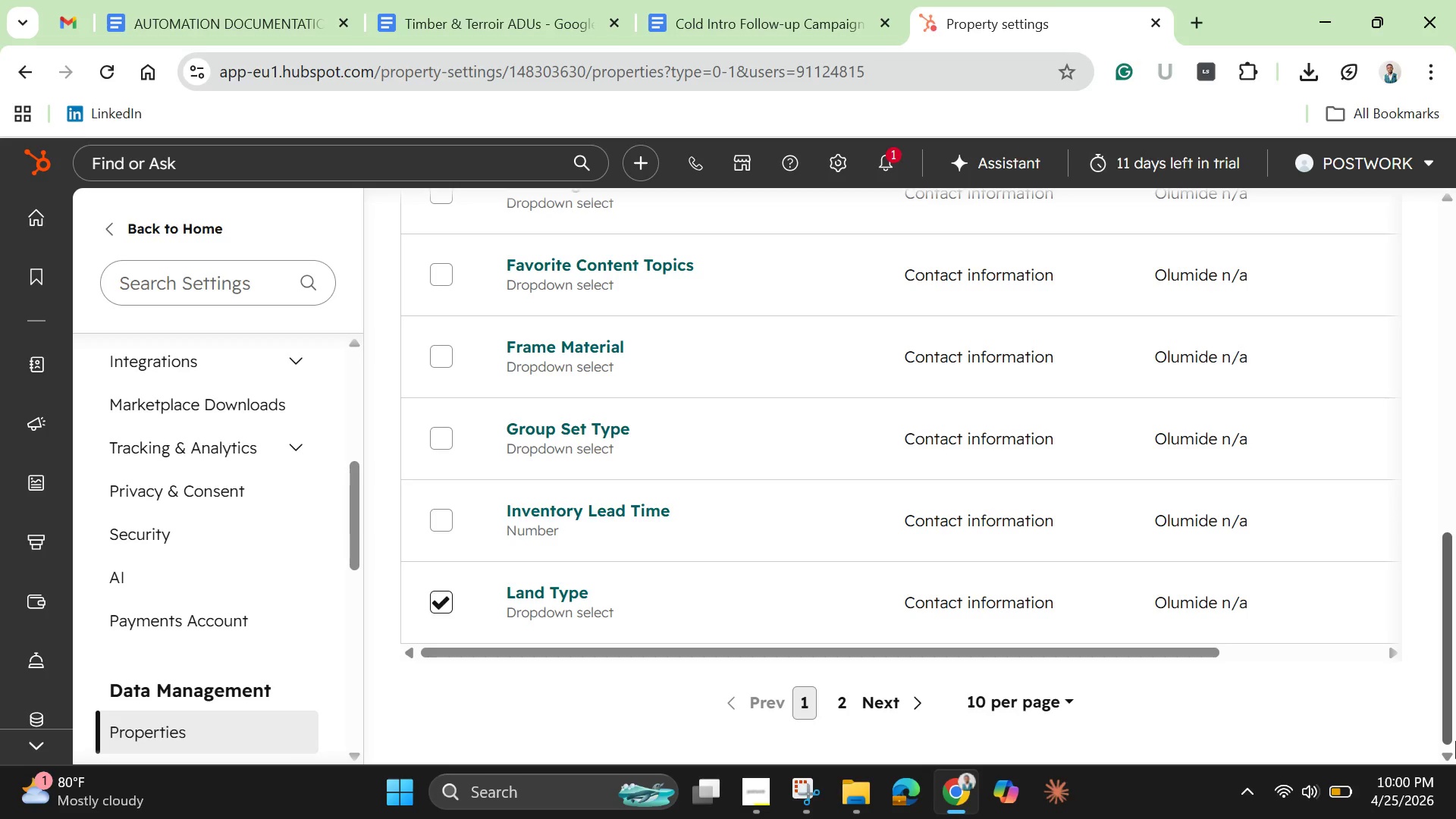 
wait(48.28)
 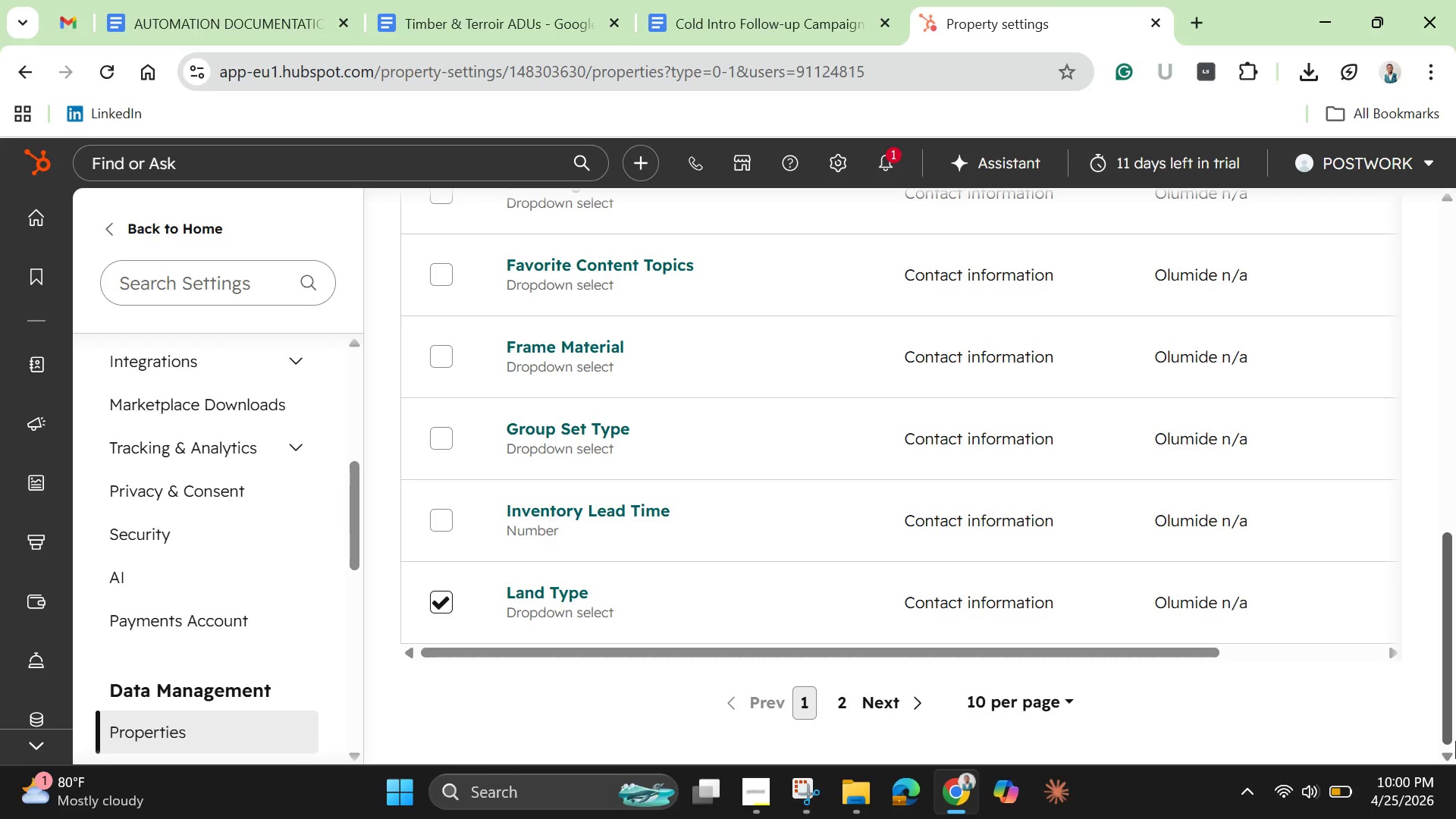 
scroll: coordinate [1163, 513], scroll_direction: up, amount: 13.0
 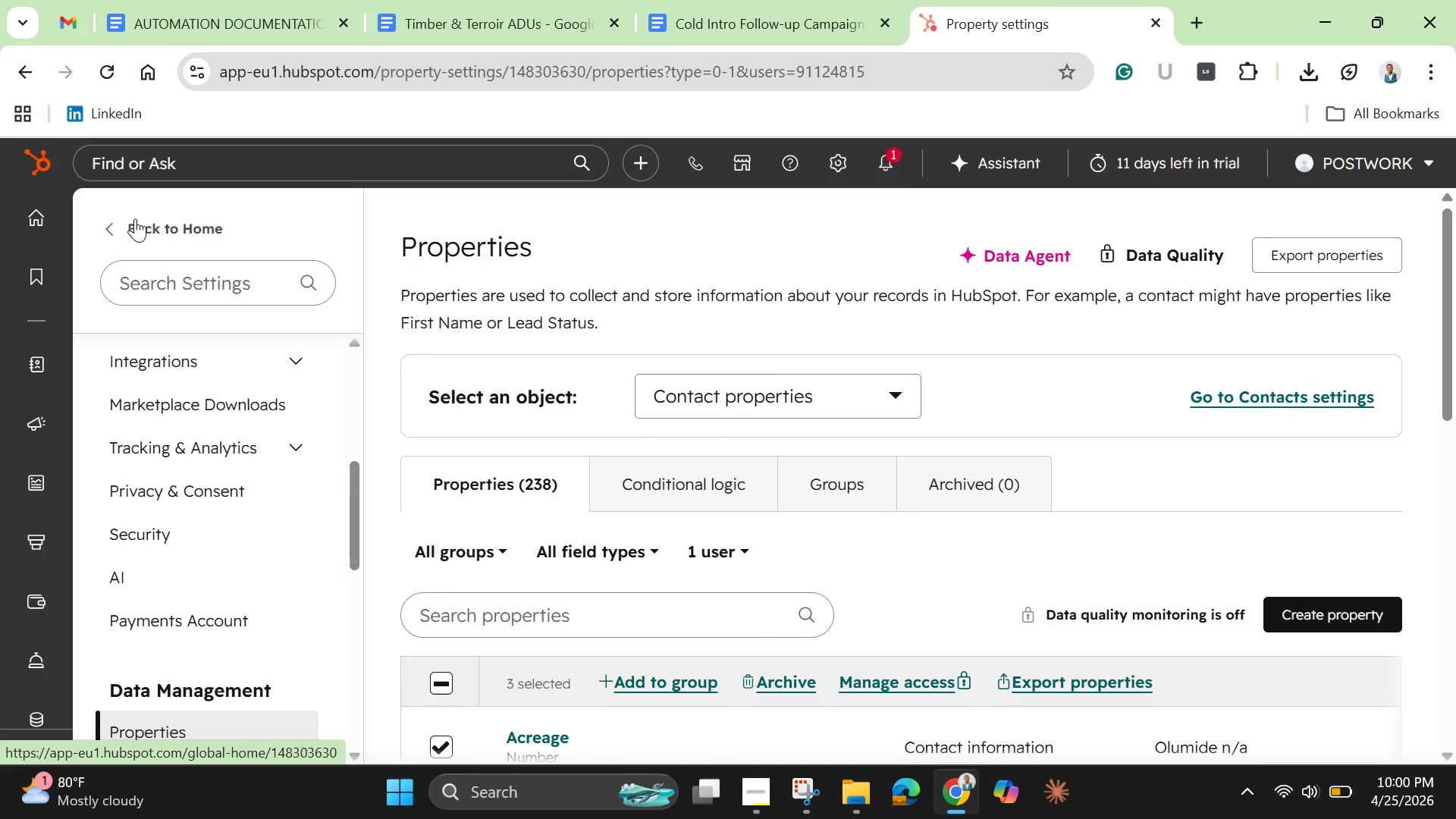 
left_click([144, 228])
 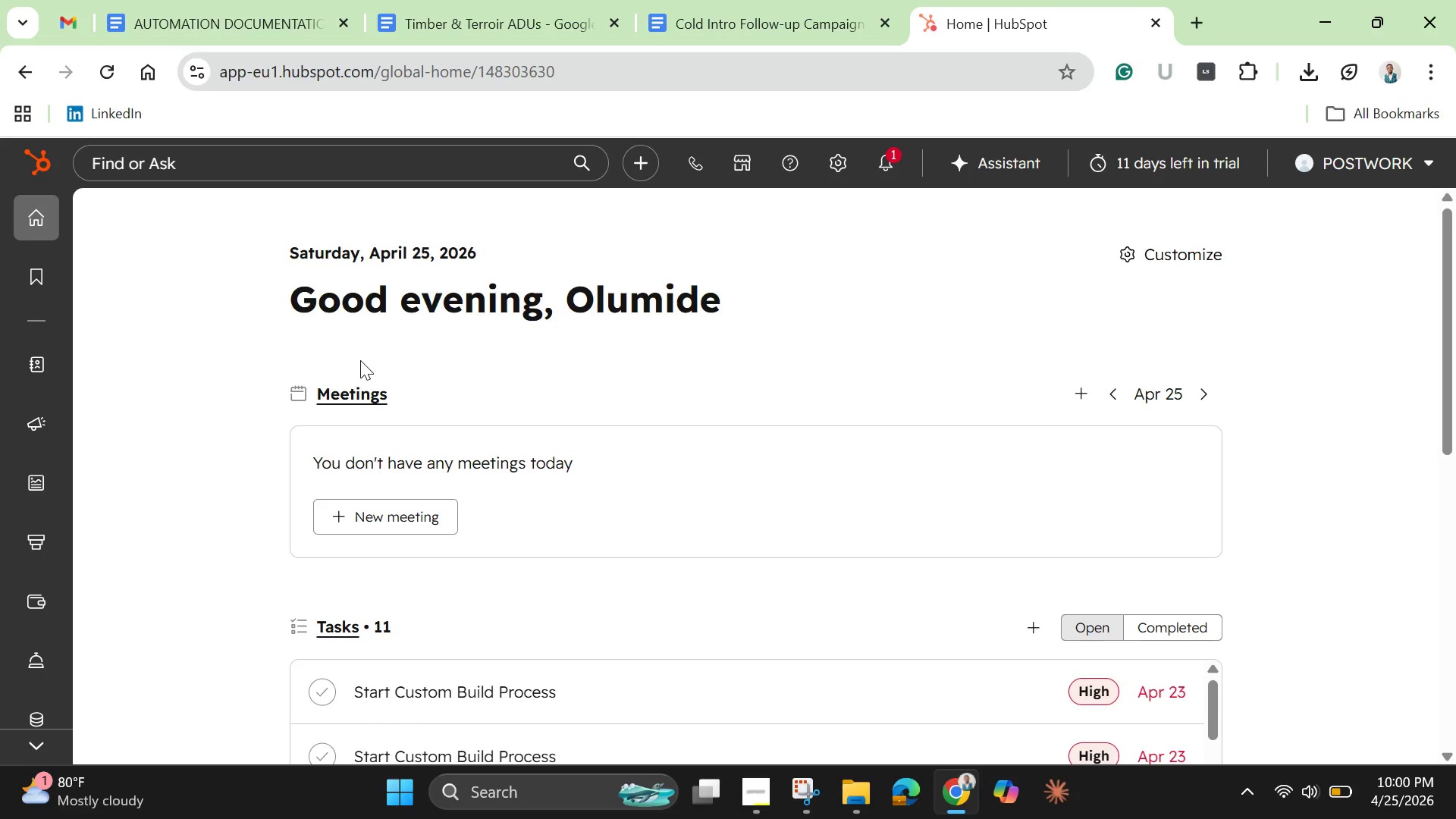 
wait(14.59)
 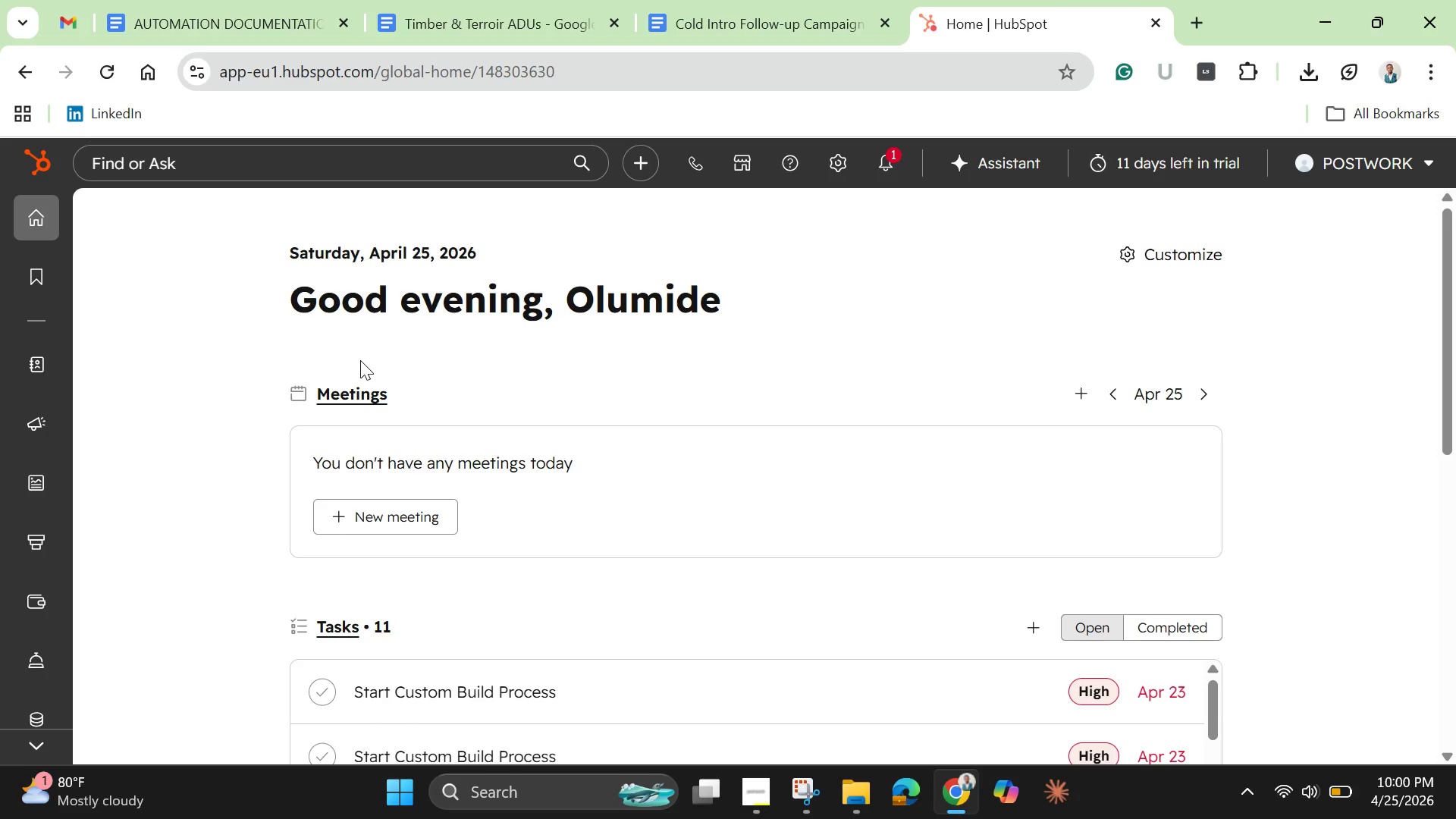 
left_click([835, 161])
 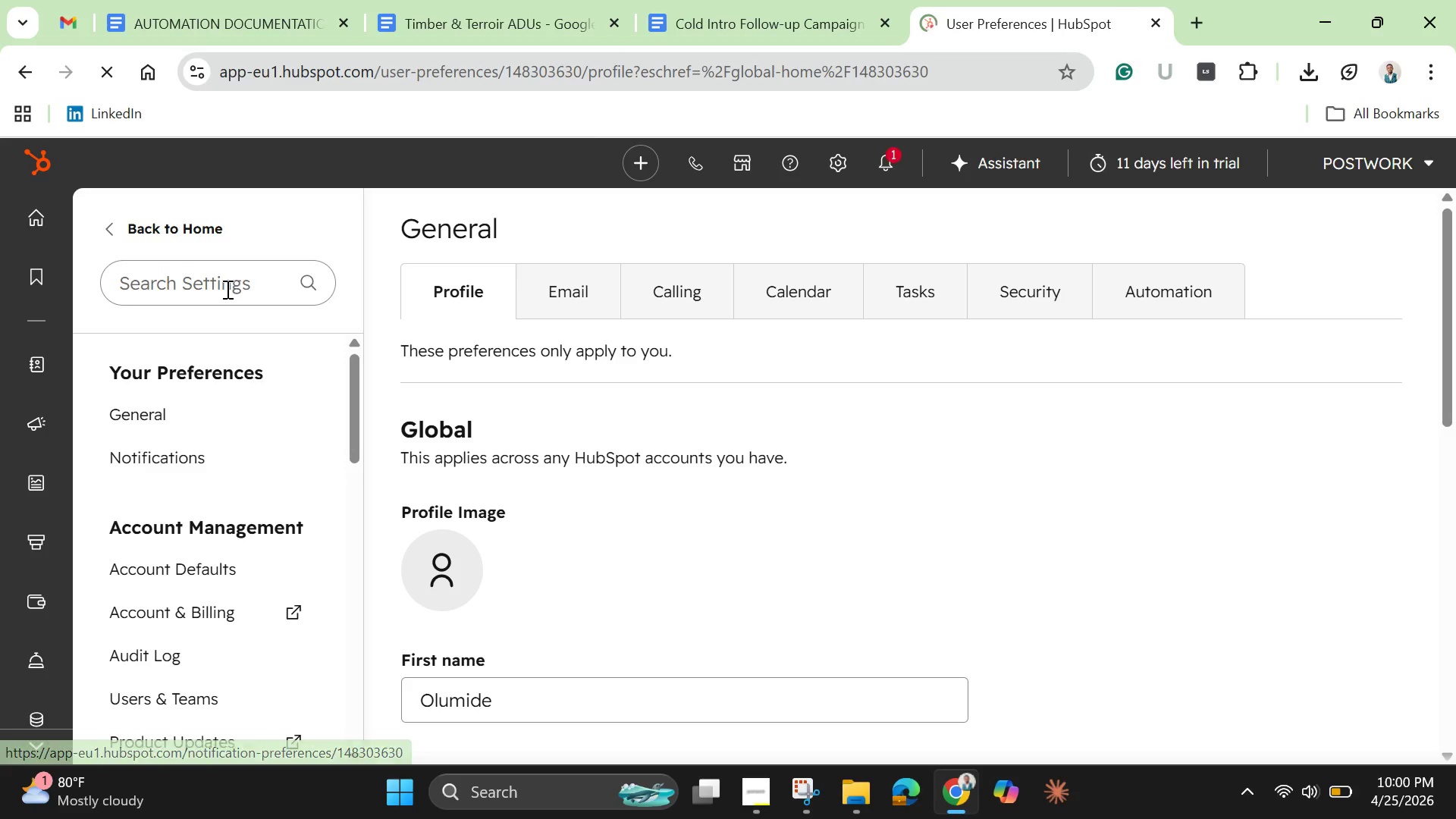 
left_click_drag(start_coordinate=[349, 431], to_coordinate=[350, 642])
 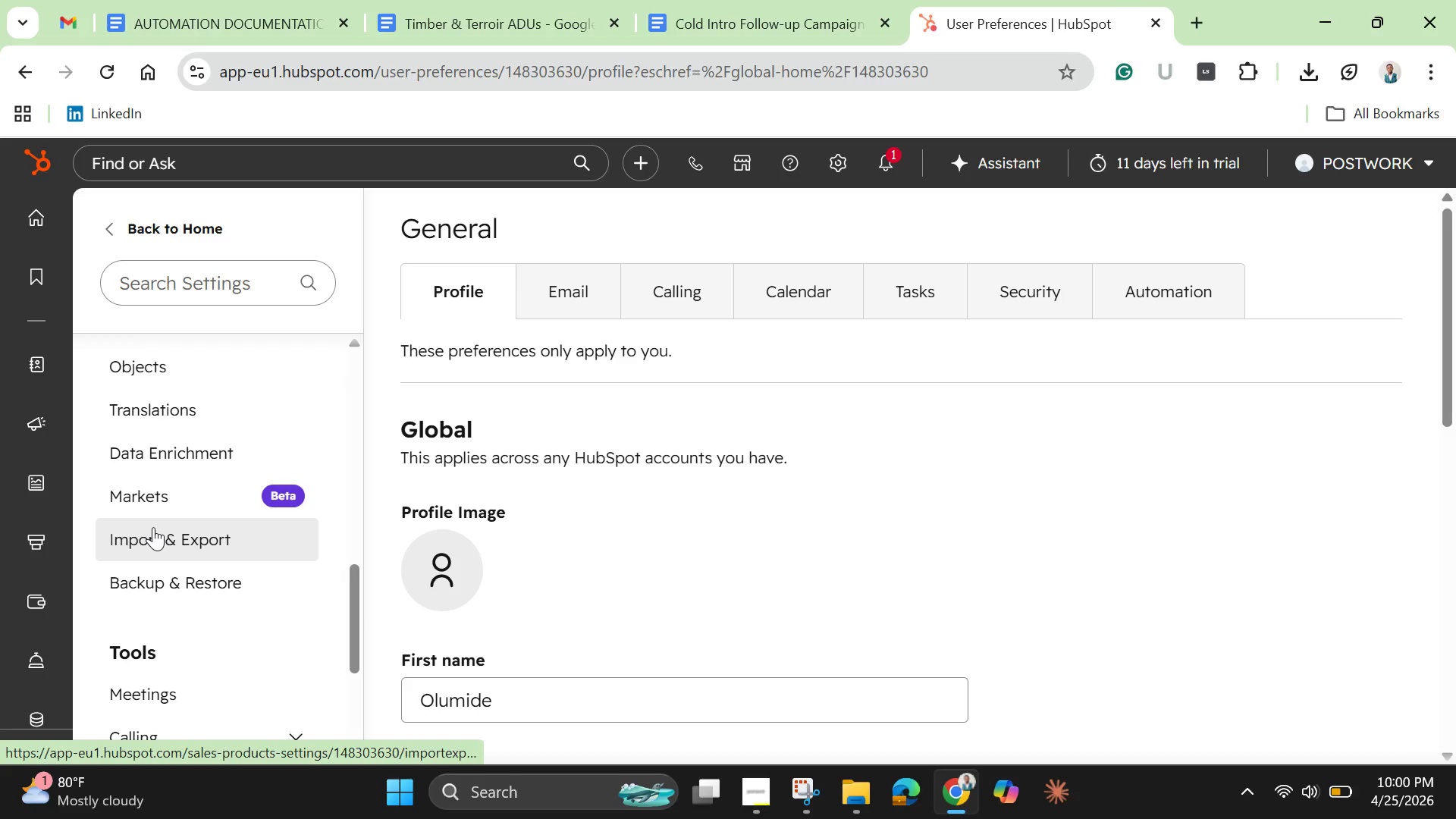 
left_click([153, 527])
 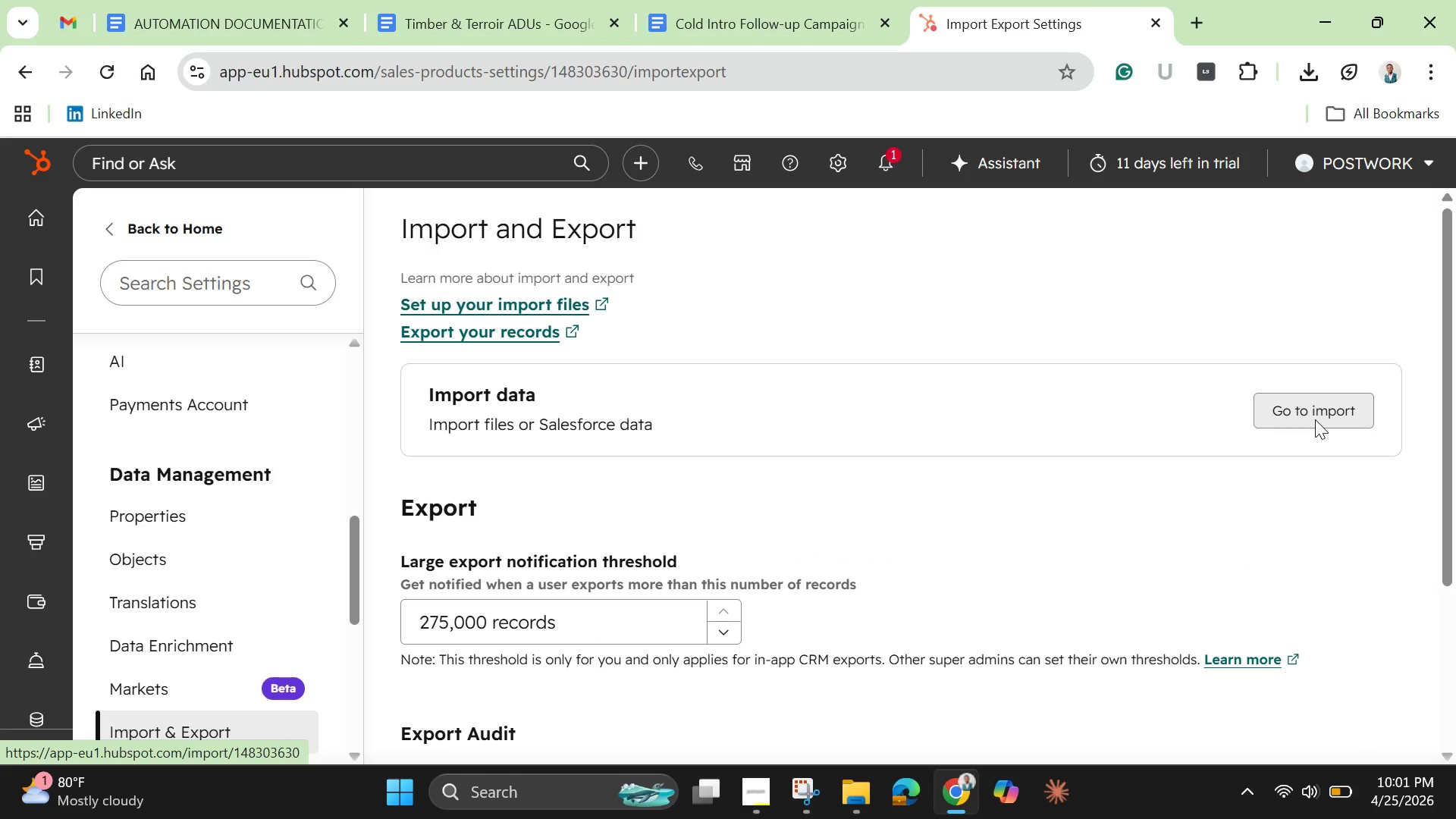 
wait(11.89)
 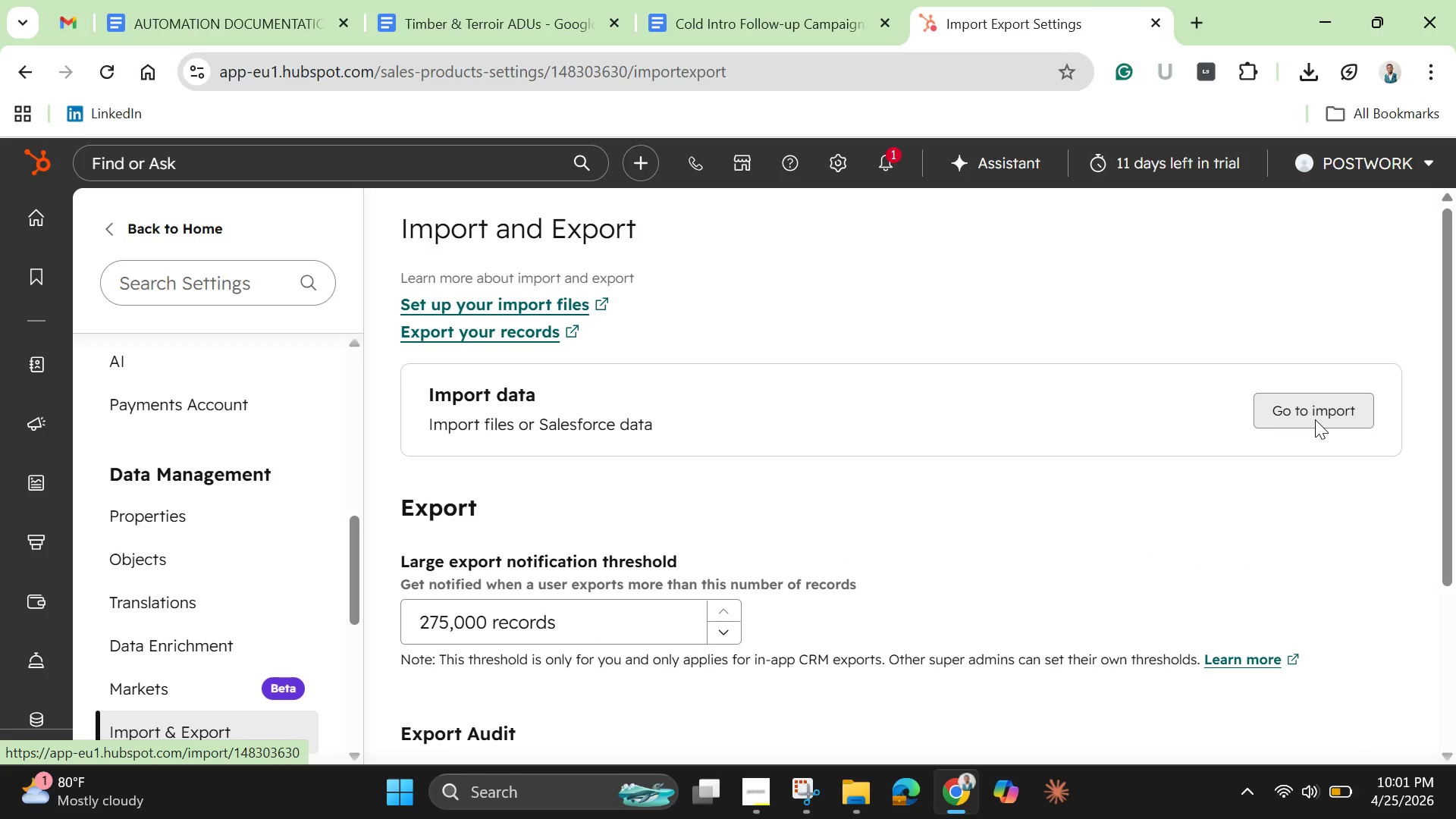 
scroll: coordinate [1313, 491], scroll_direction: down, amount: 3.0
 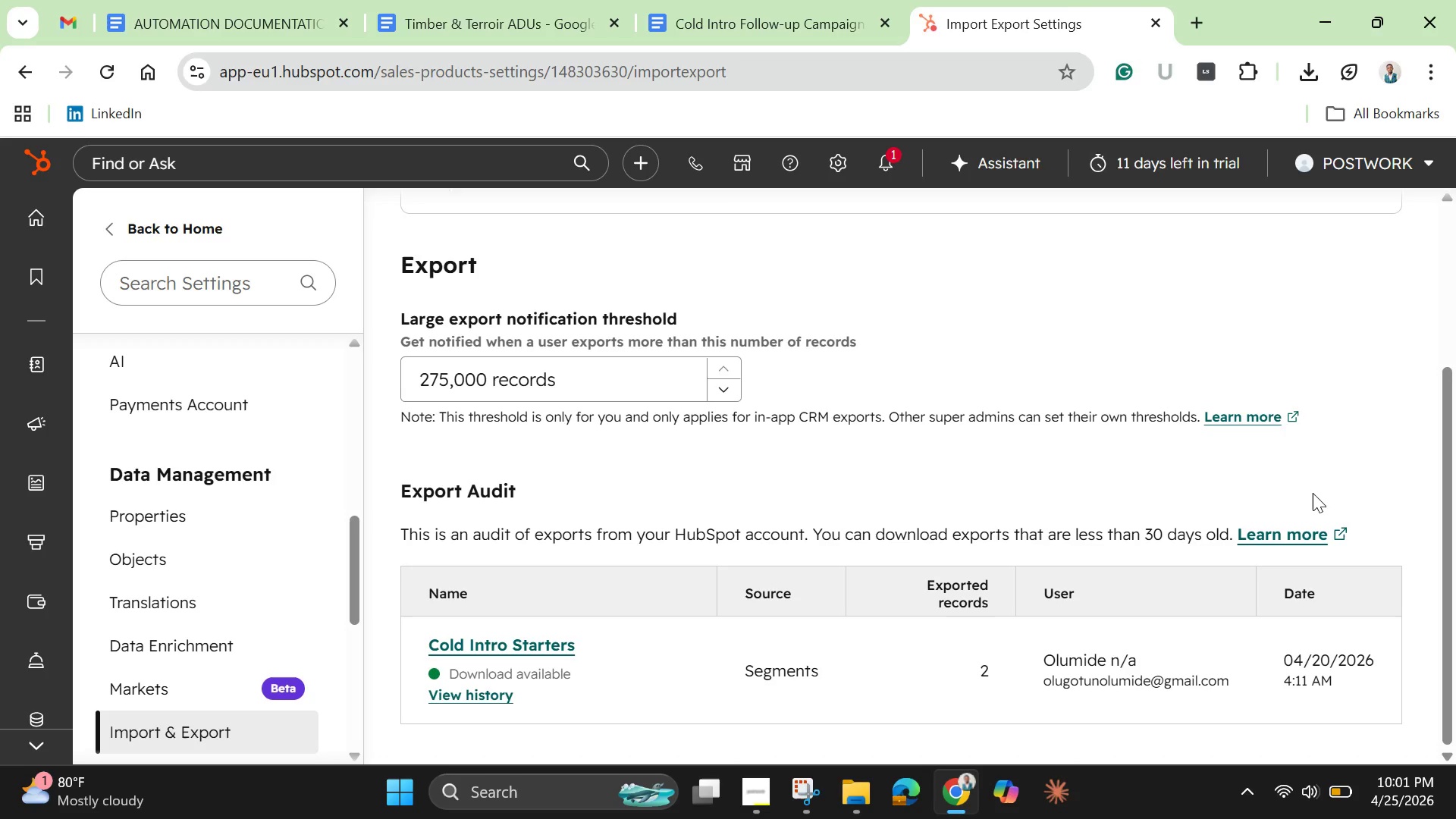 
scroll: coordinate [1313, 493], scroll_direction: up, amount: 3.0
 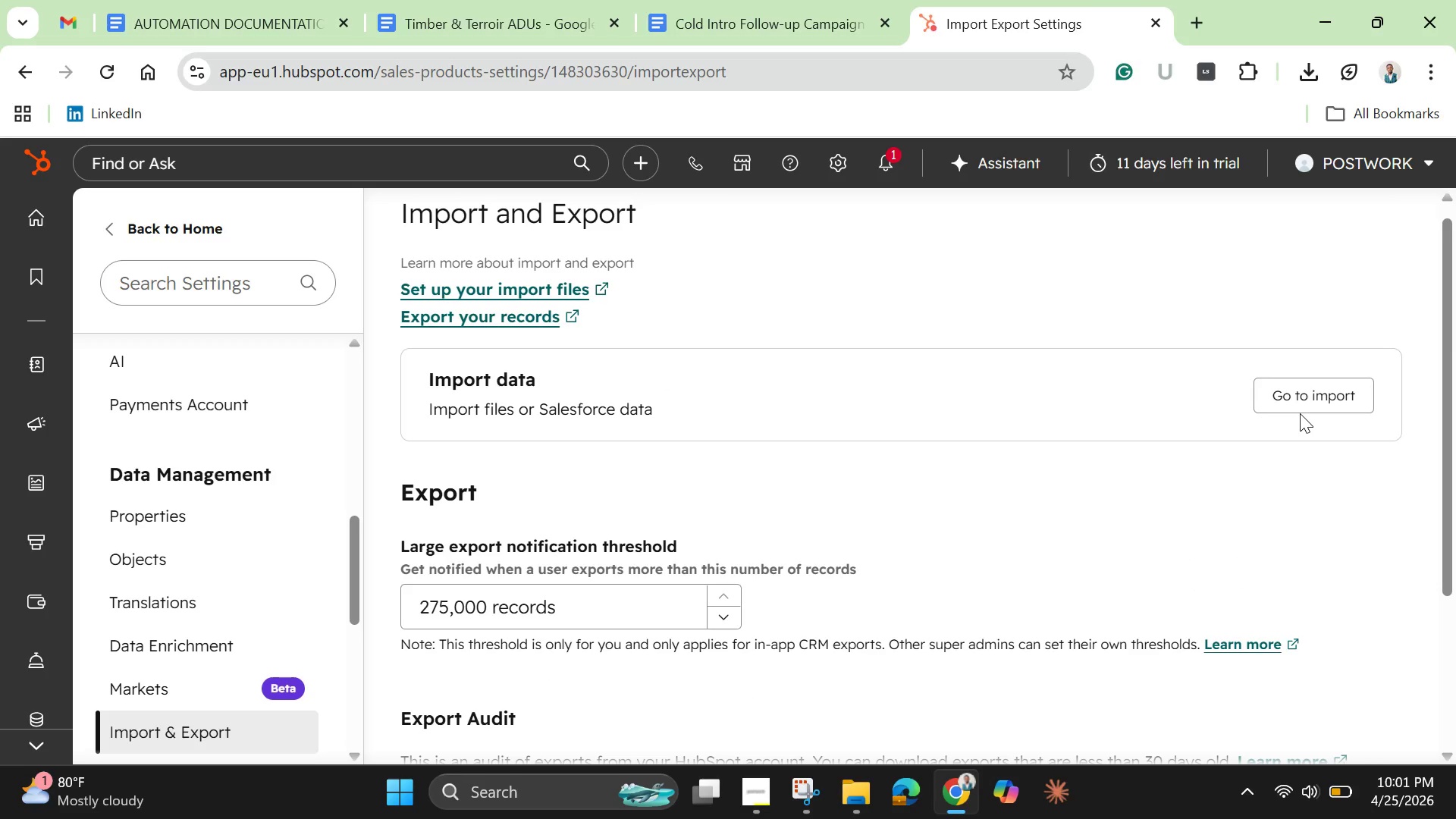 
left_click([1300, 412])
 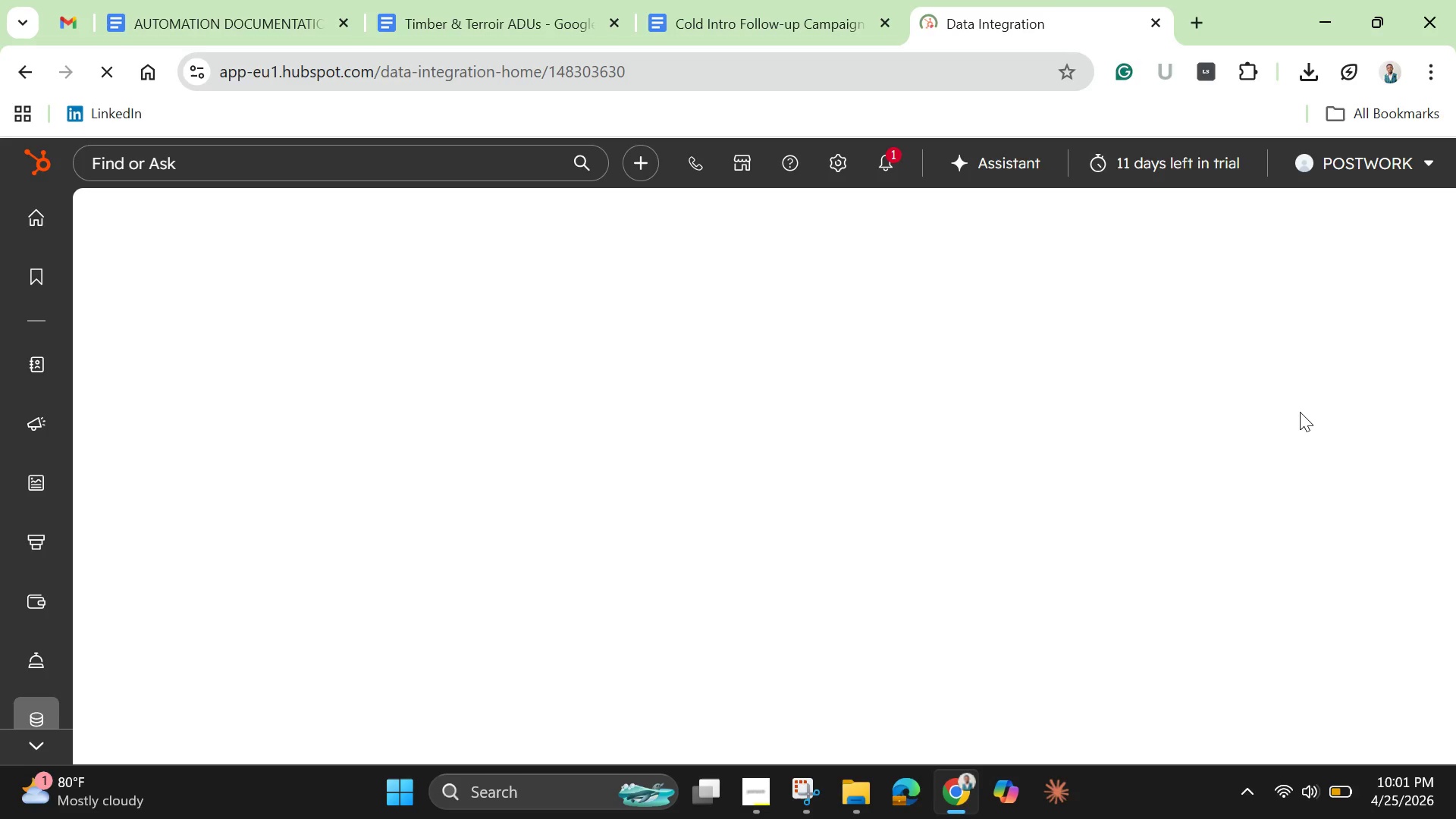 
wait(10.88)
 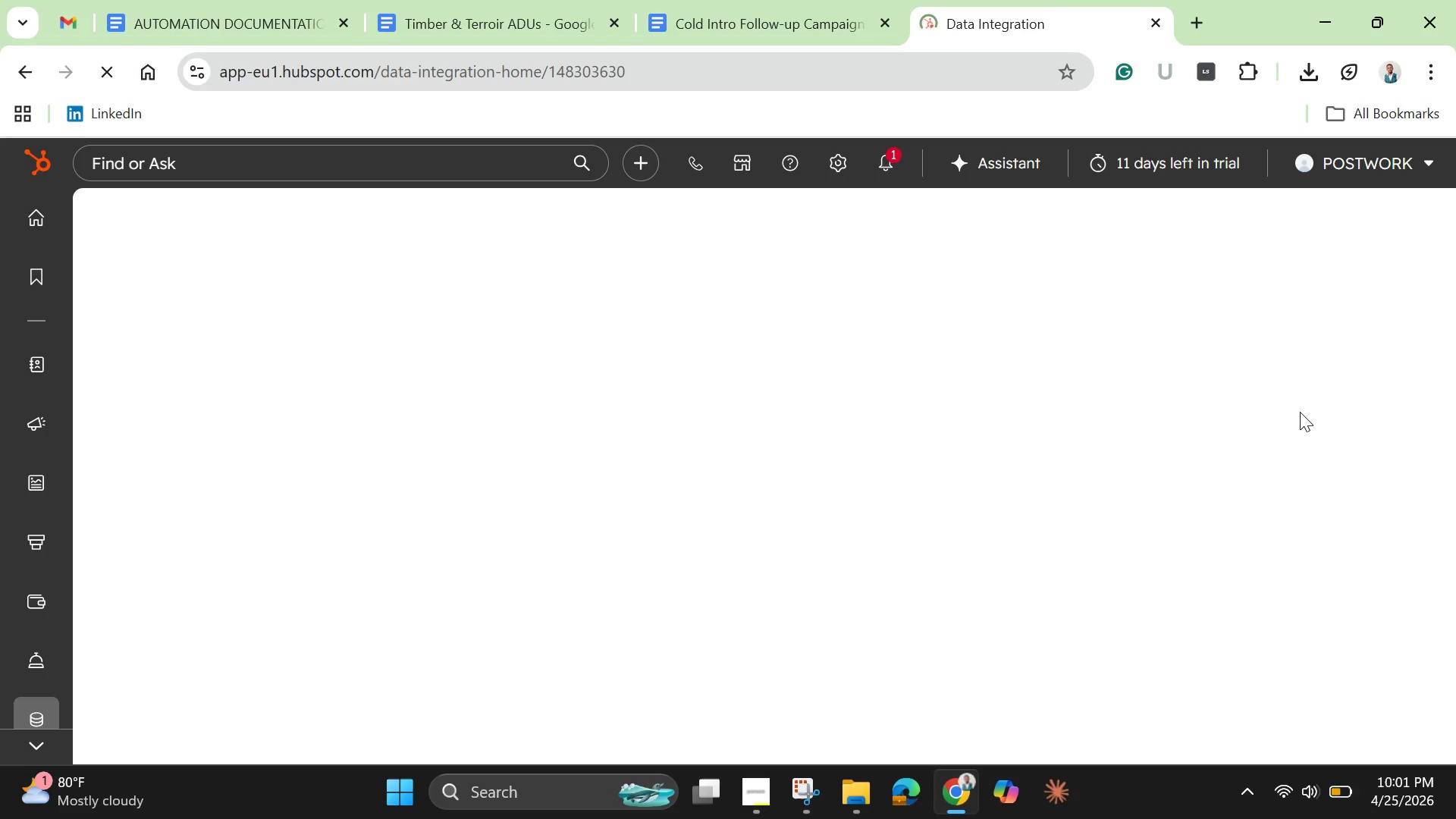 
left_click([261, 601])
 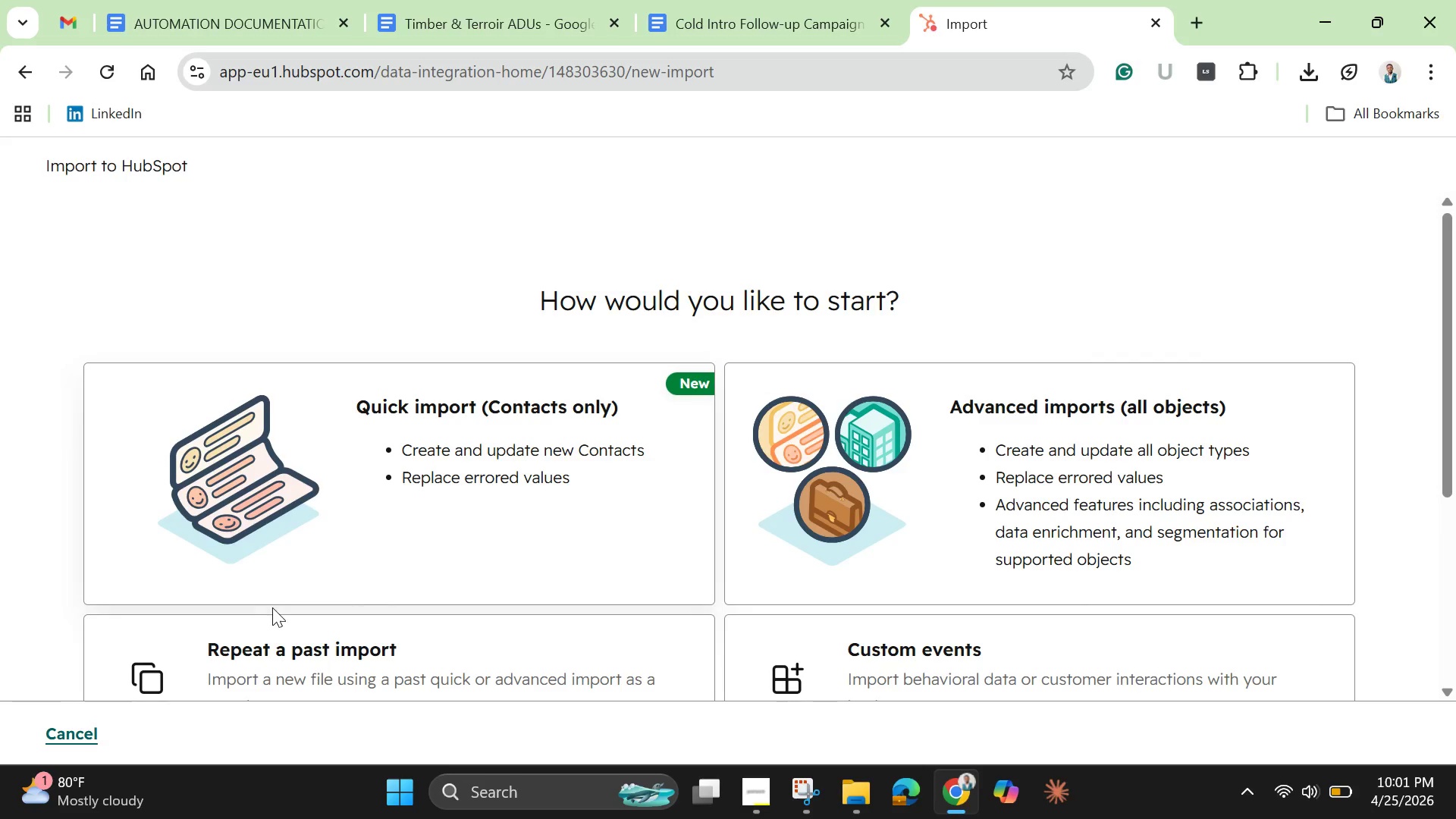 
scroll: coordinate [402, 579], scroll_direction: down, amount: 4.0
 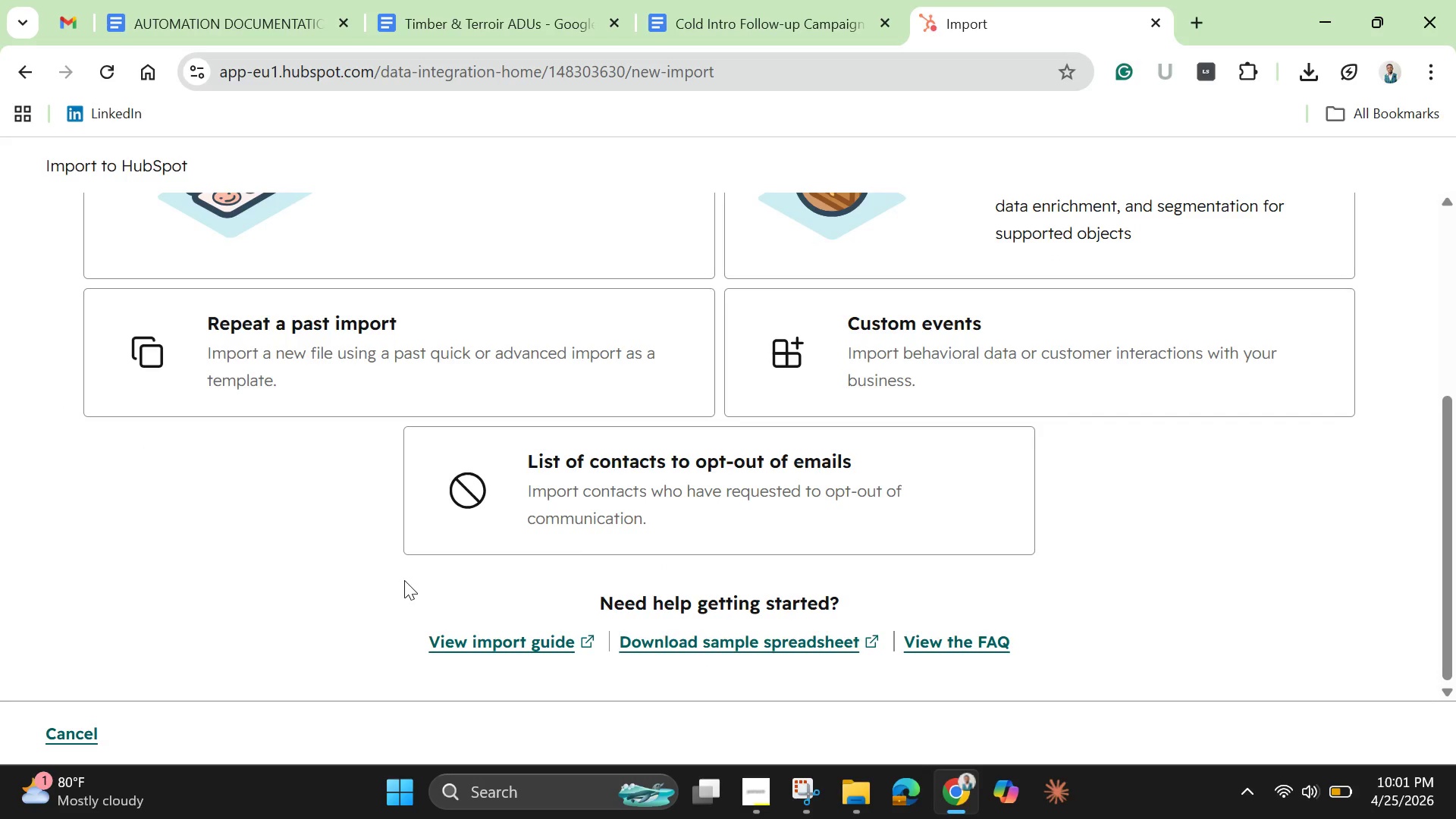 
scroll: coordinate [406, 582], scroll_direction: up, amount: 2.0
 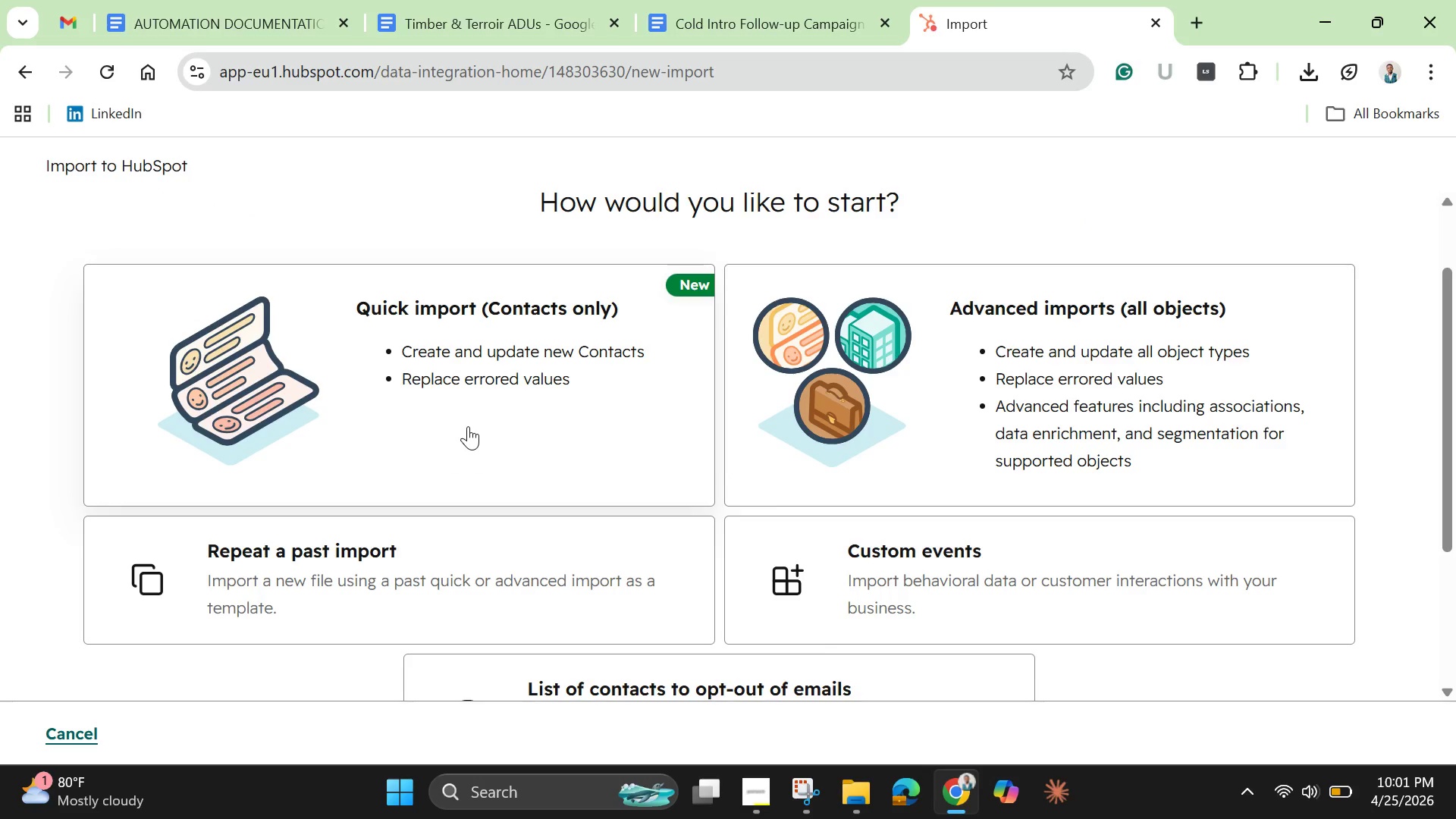 
left_click([468, 426])
 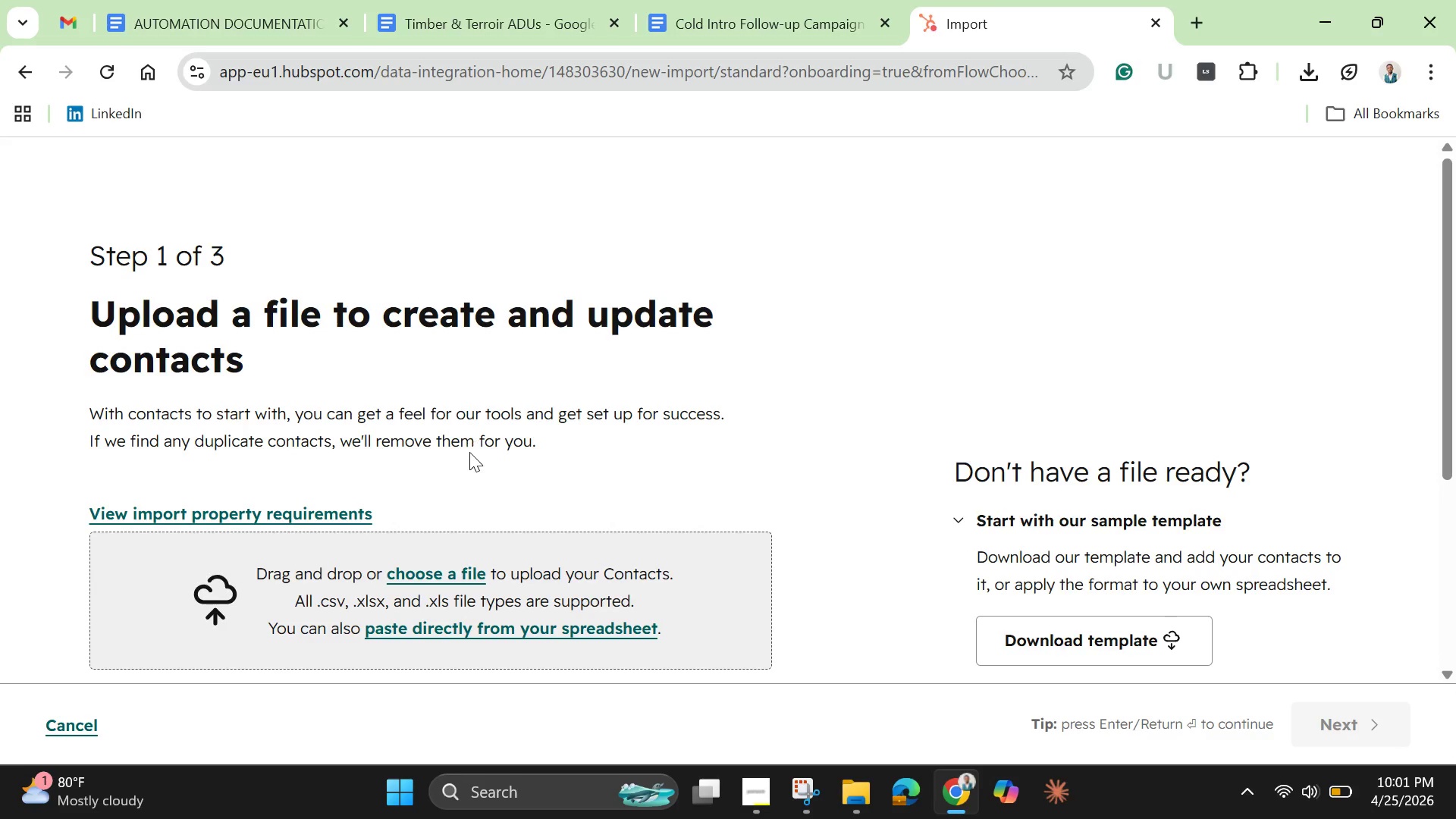 
scroll: coordinate [469, 463], scroll_direction: down, amount: 1.0
 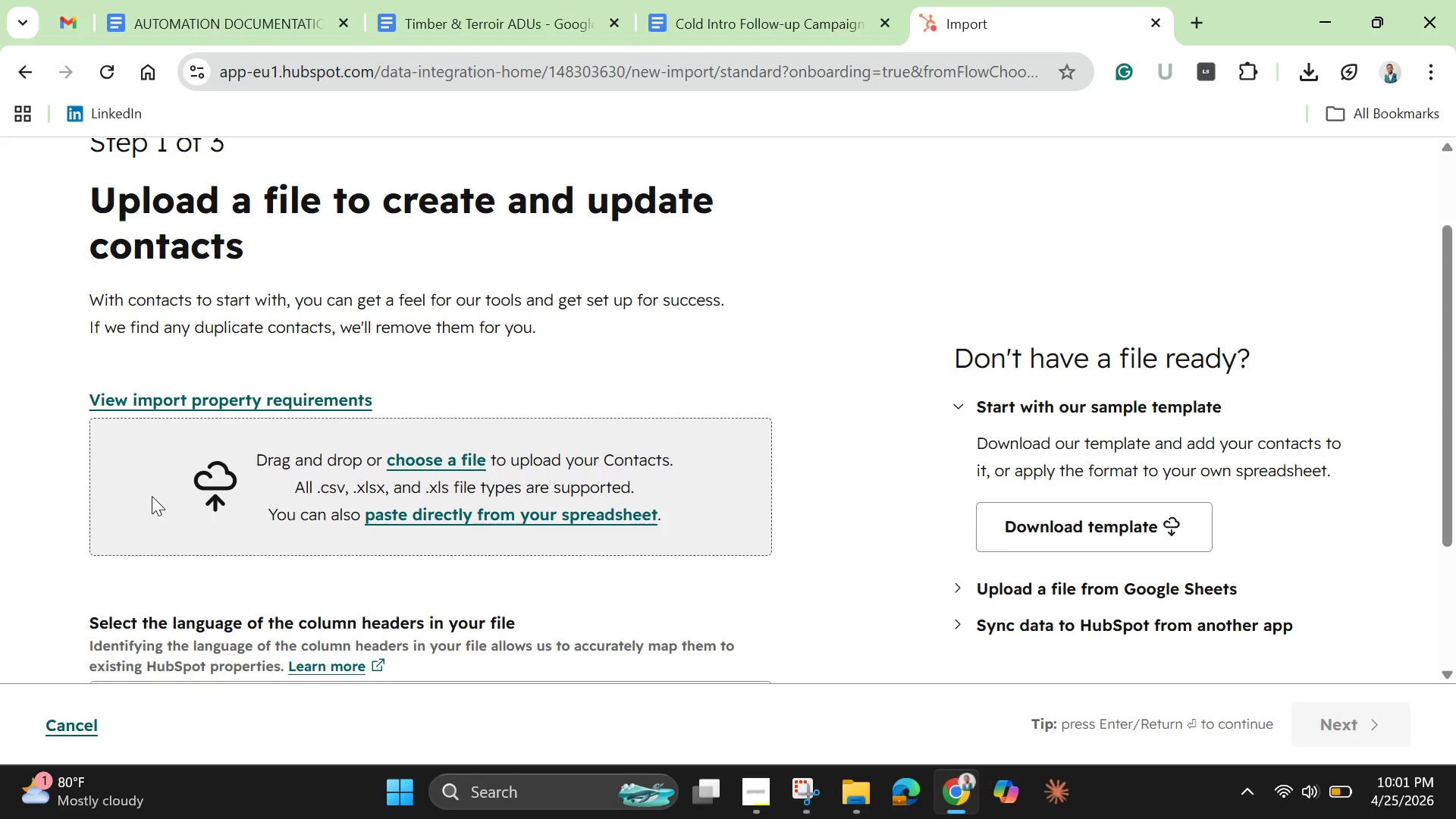 
left_click([152, 496])
 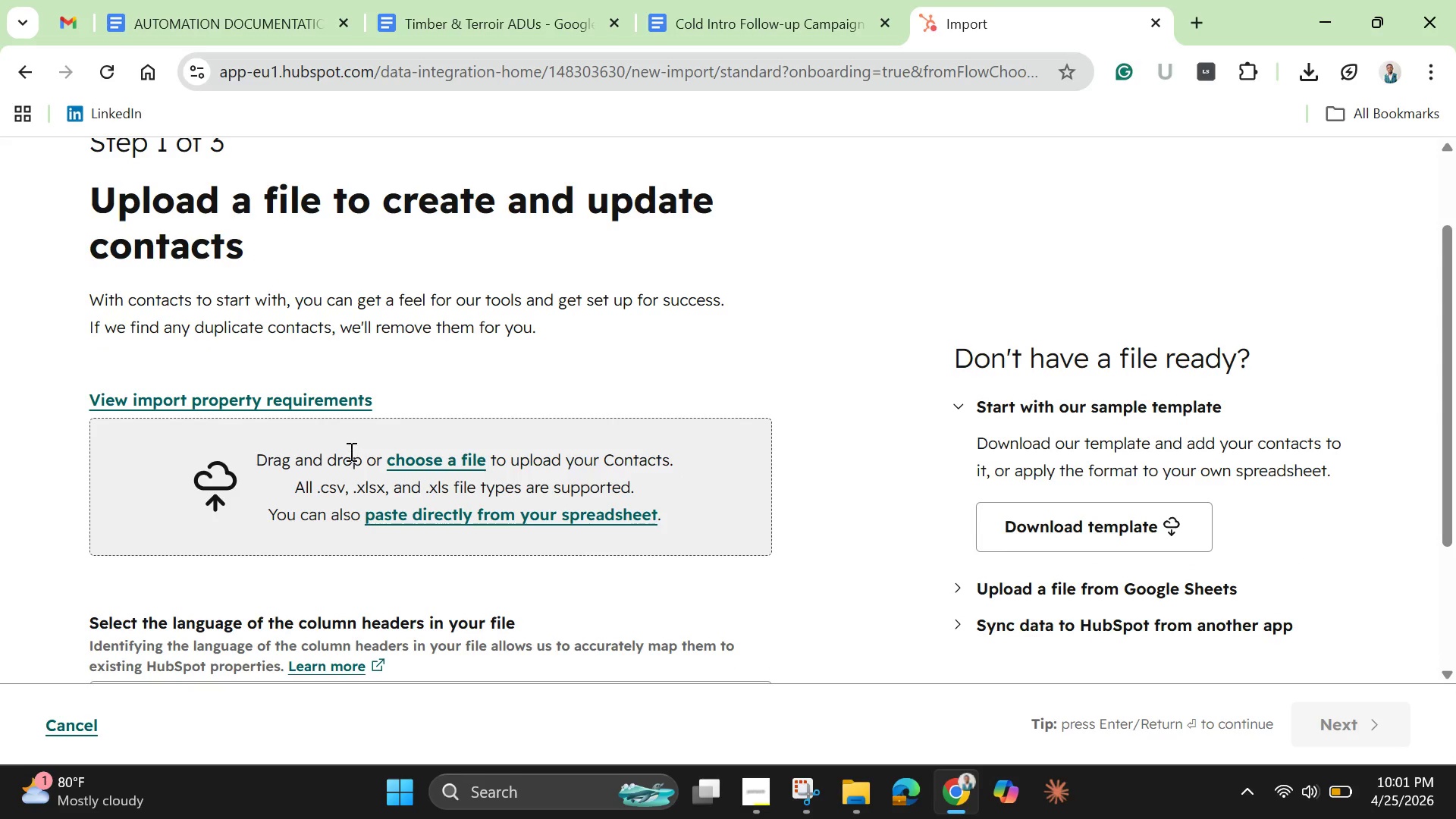 
left_click([375, 425])
 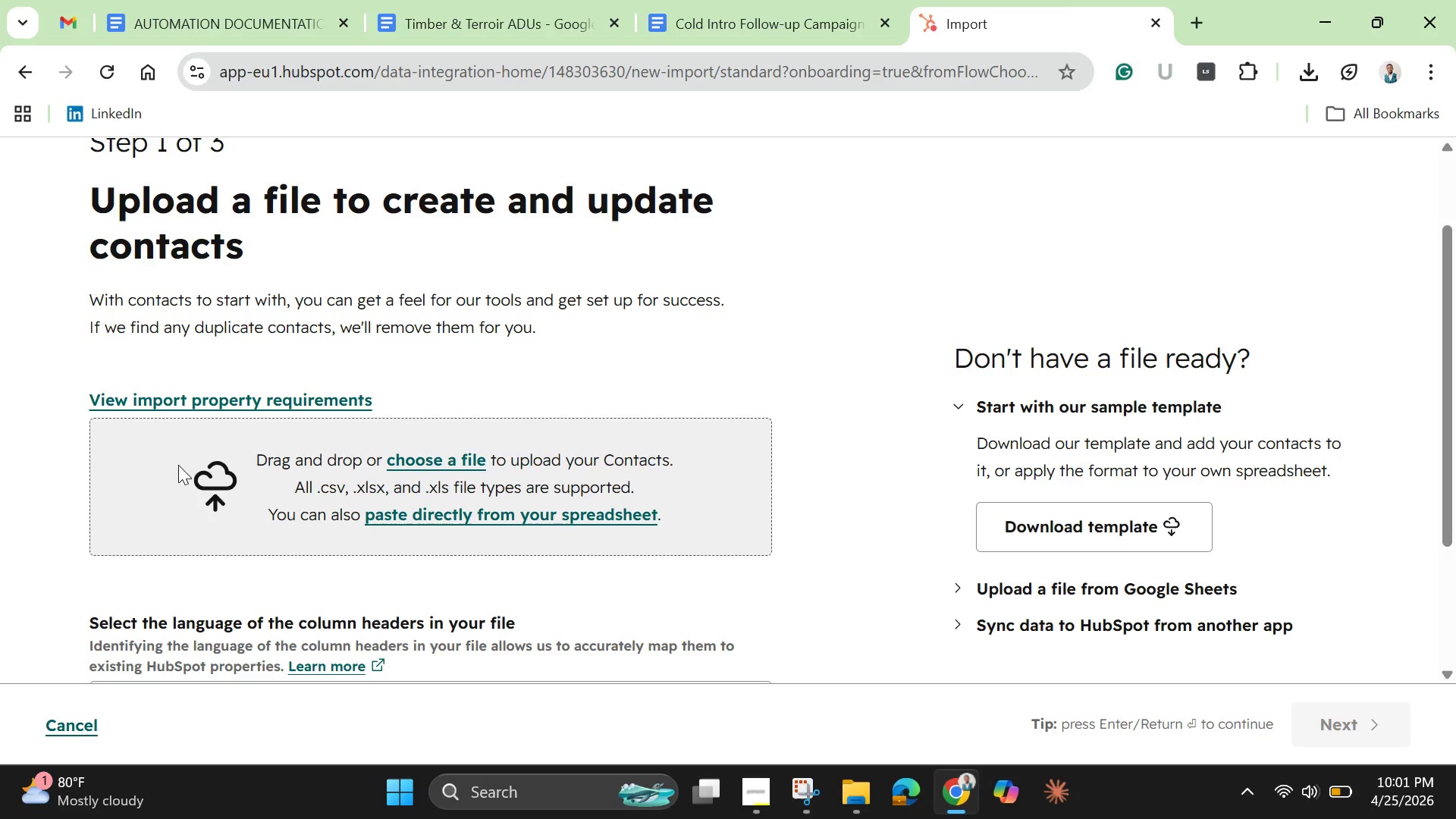 
left_click([208, 476])
 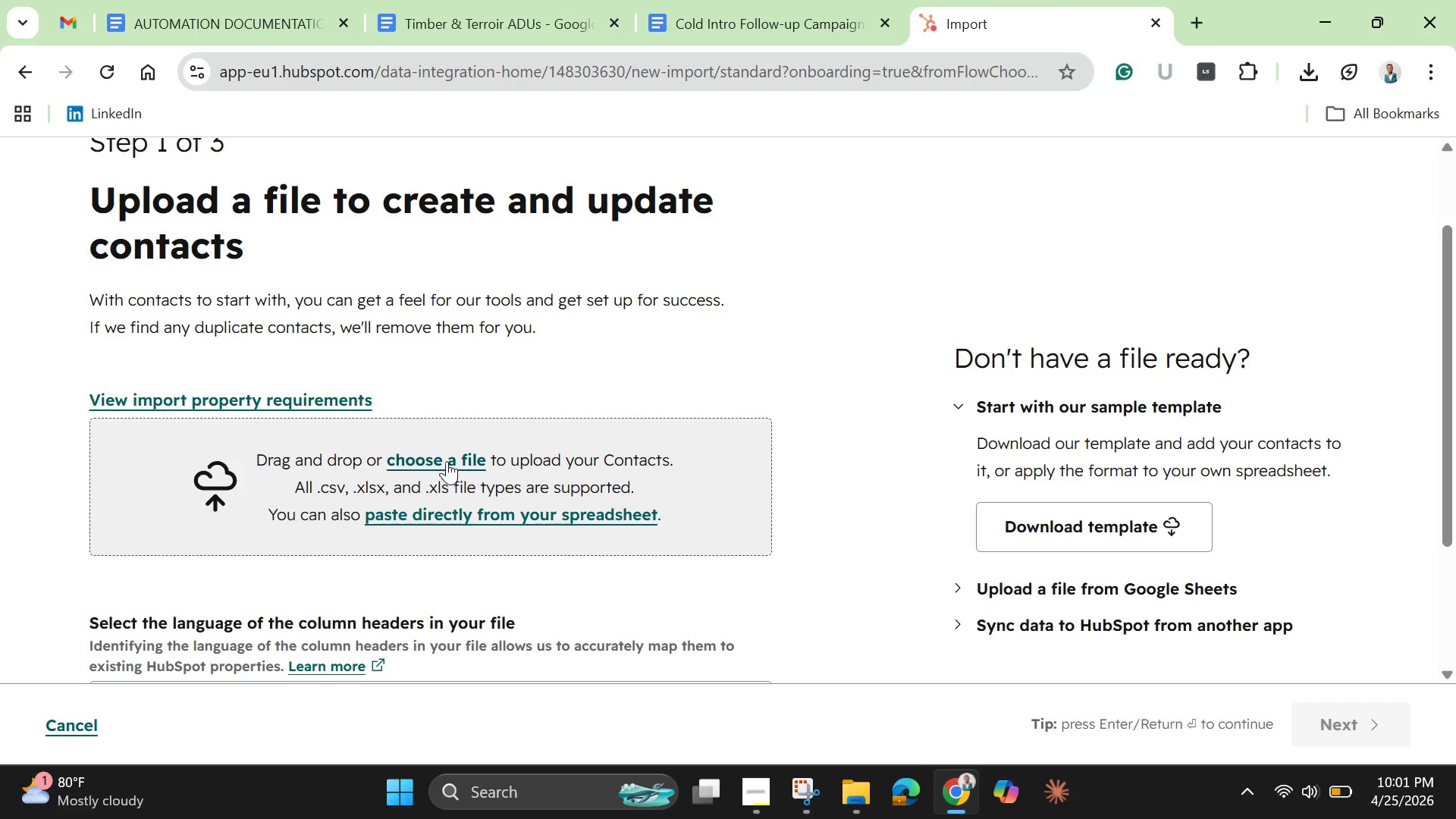 
left_click([445, 460])
 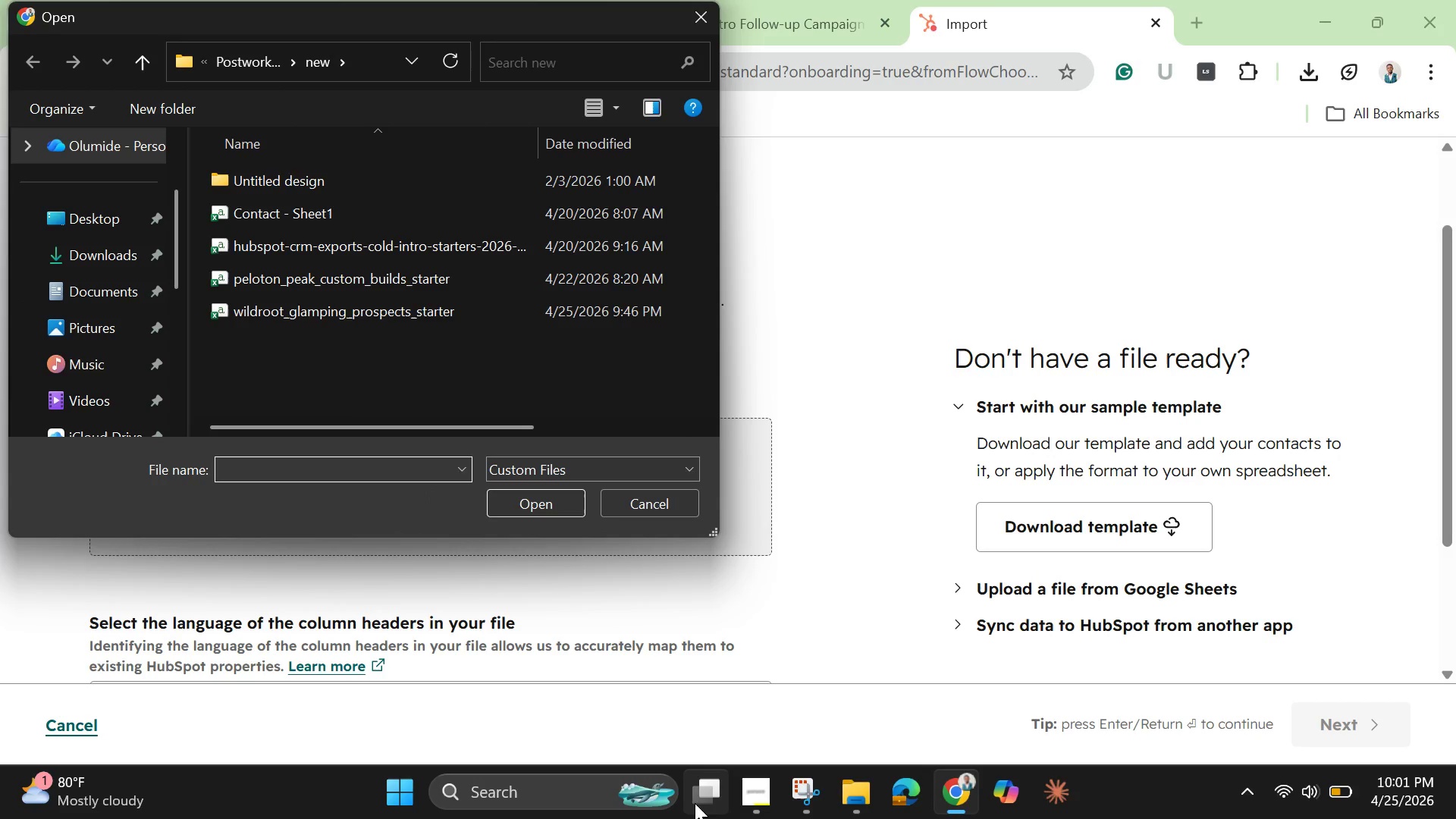 
wait(9.77)
 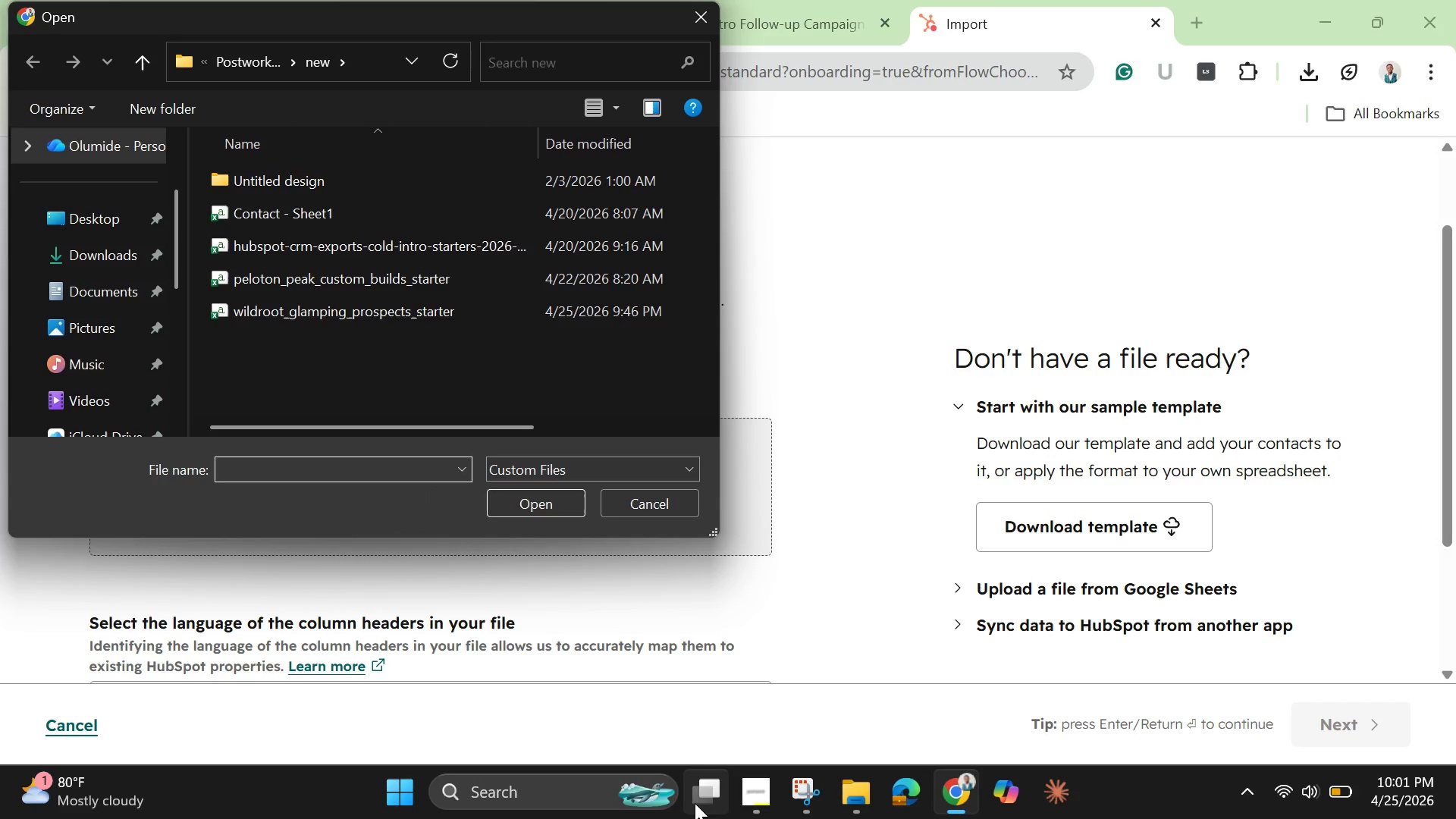 
left_click([752, 795])